 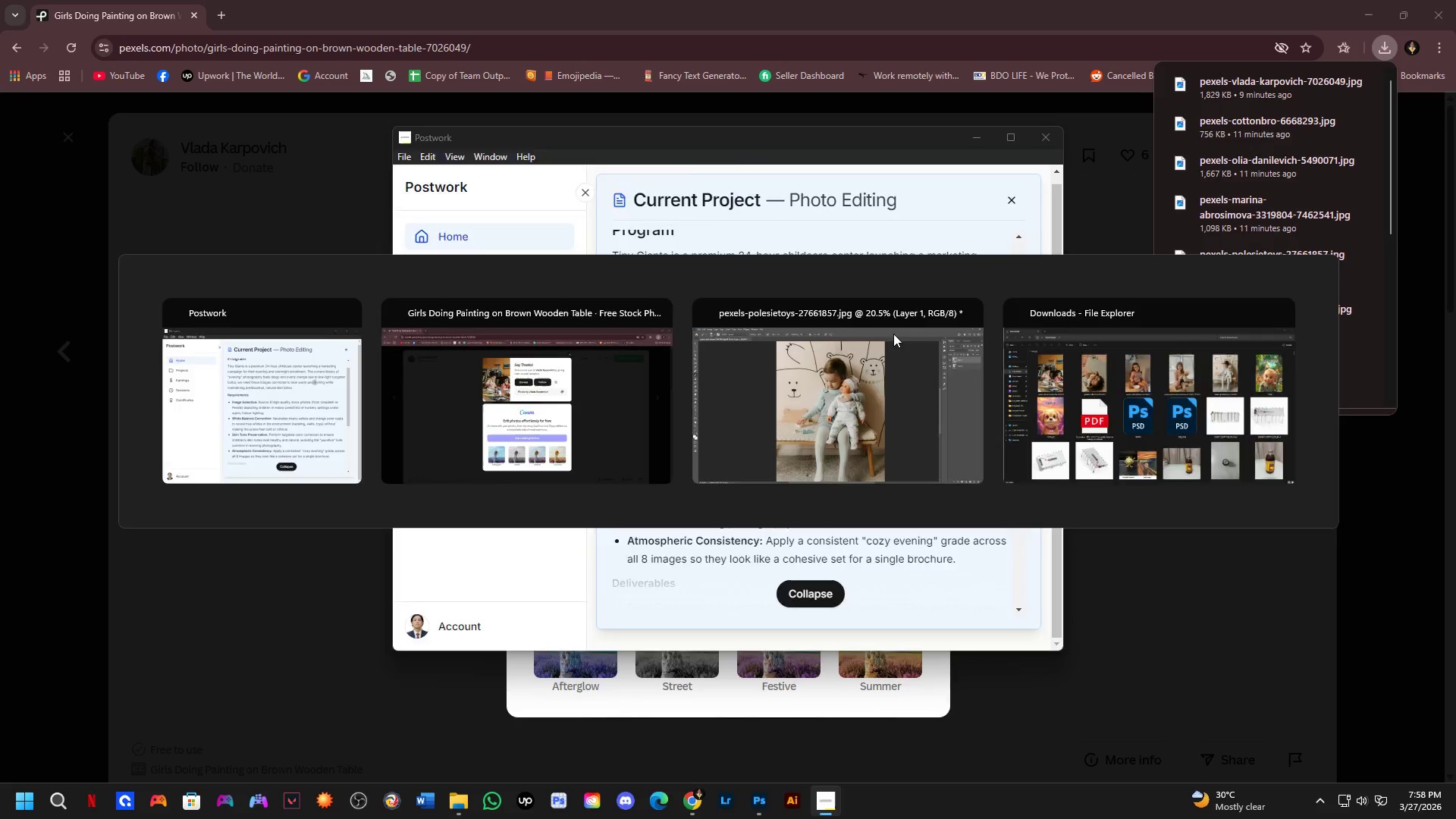 
key(Alt+Tab)
 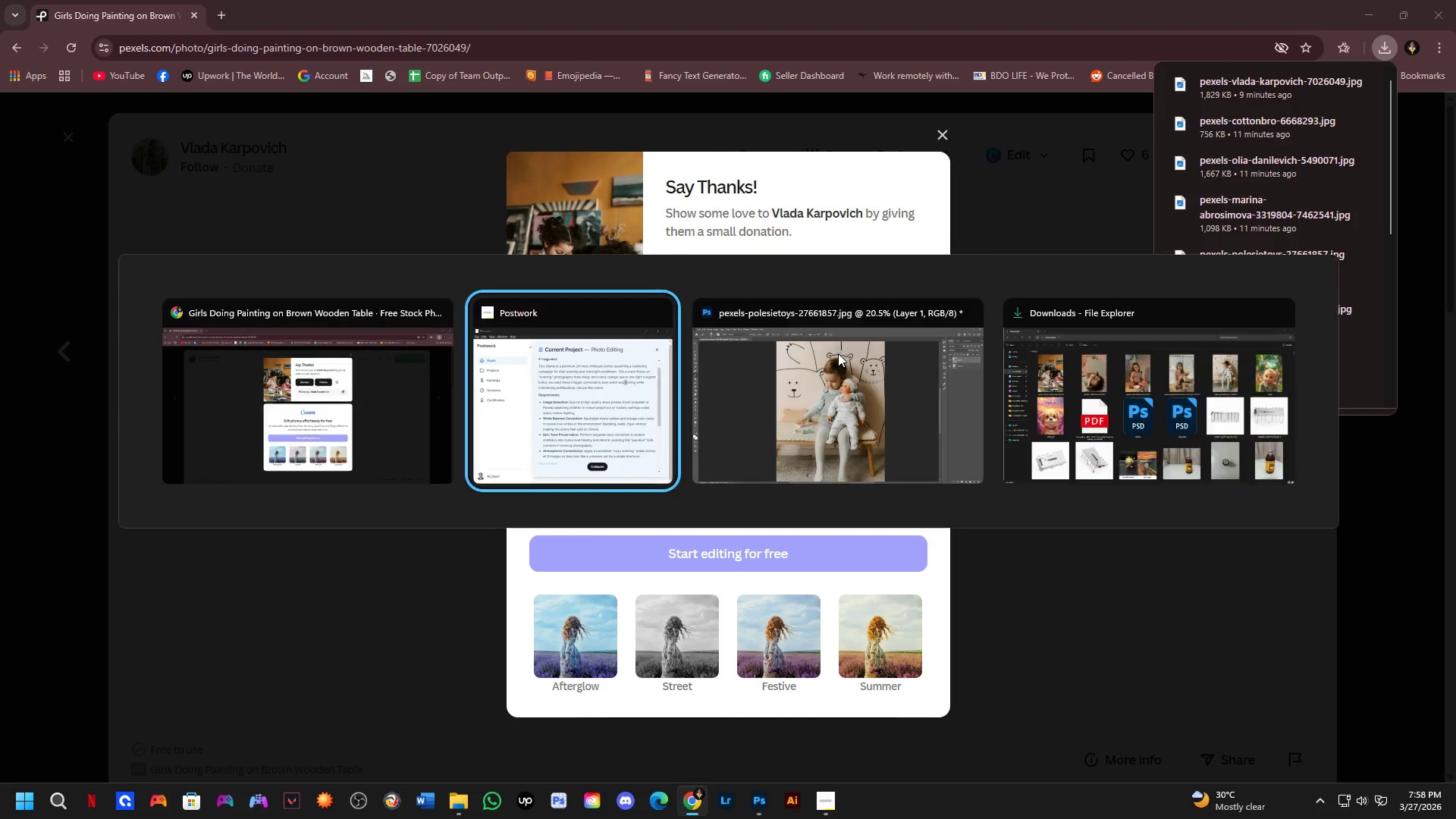 
key(Alt+Tab)
 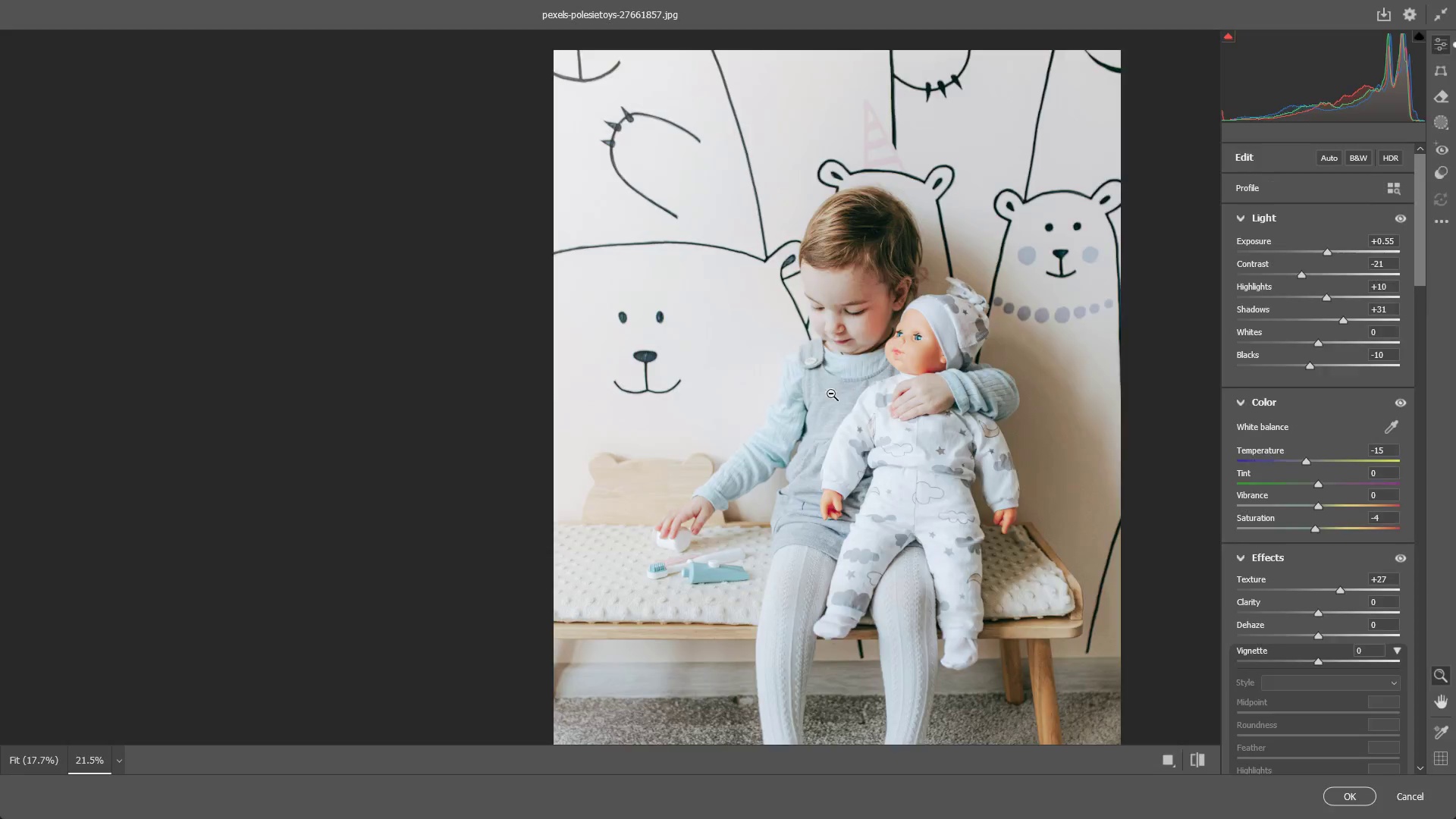 
left_click_drag(start_coordinate=[750, 367], to_coordinate=[730, 367])
 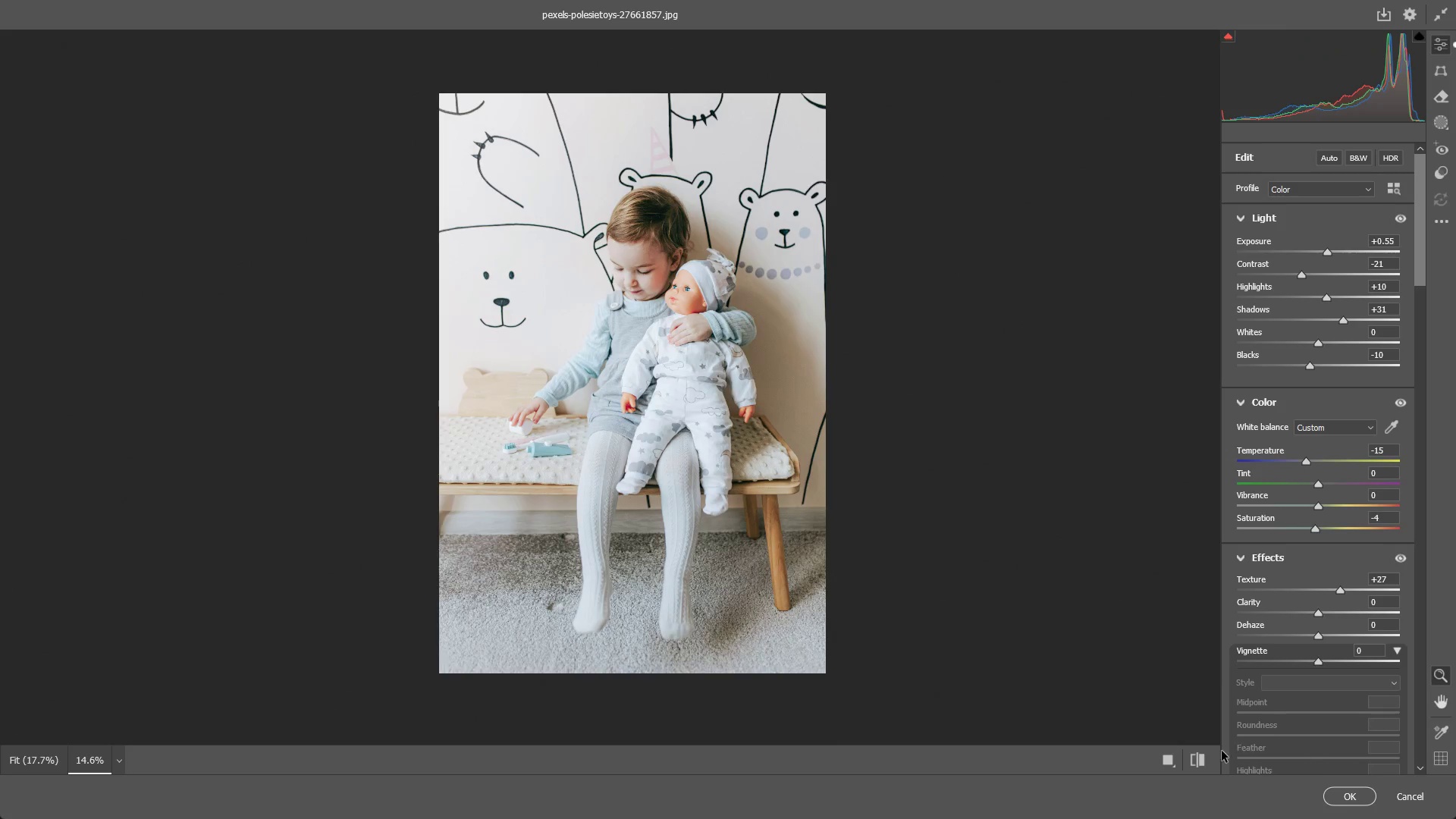 
scroll: coordinate [821, 397], scroll_direction: down, amount: 3.0
 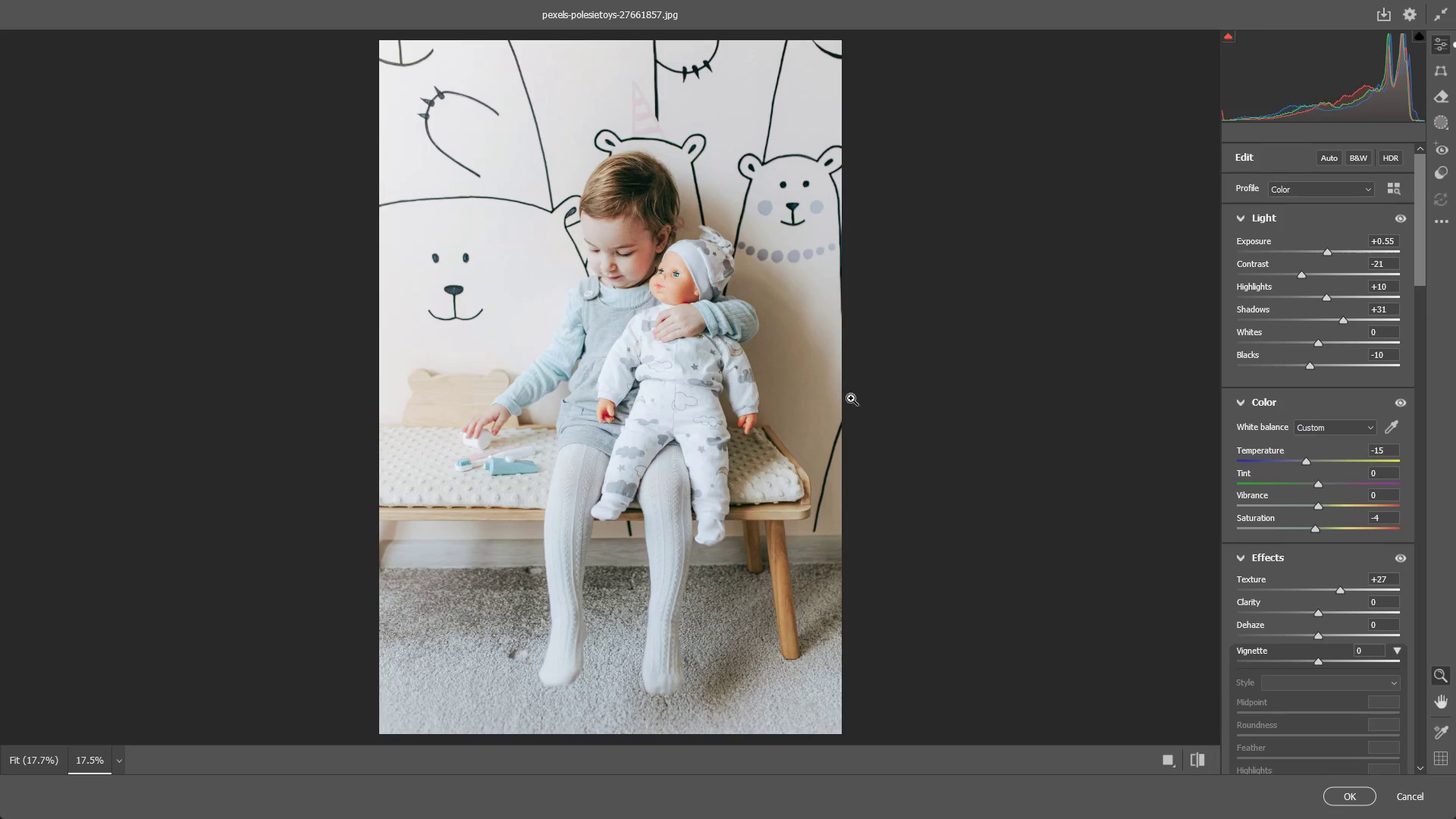 
left_click([1200, 759])
 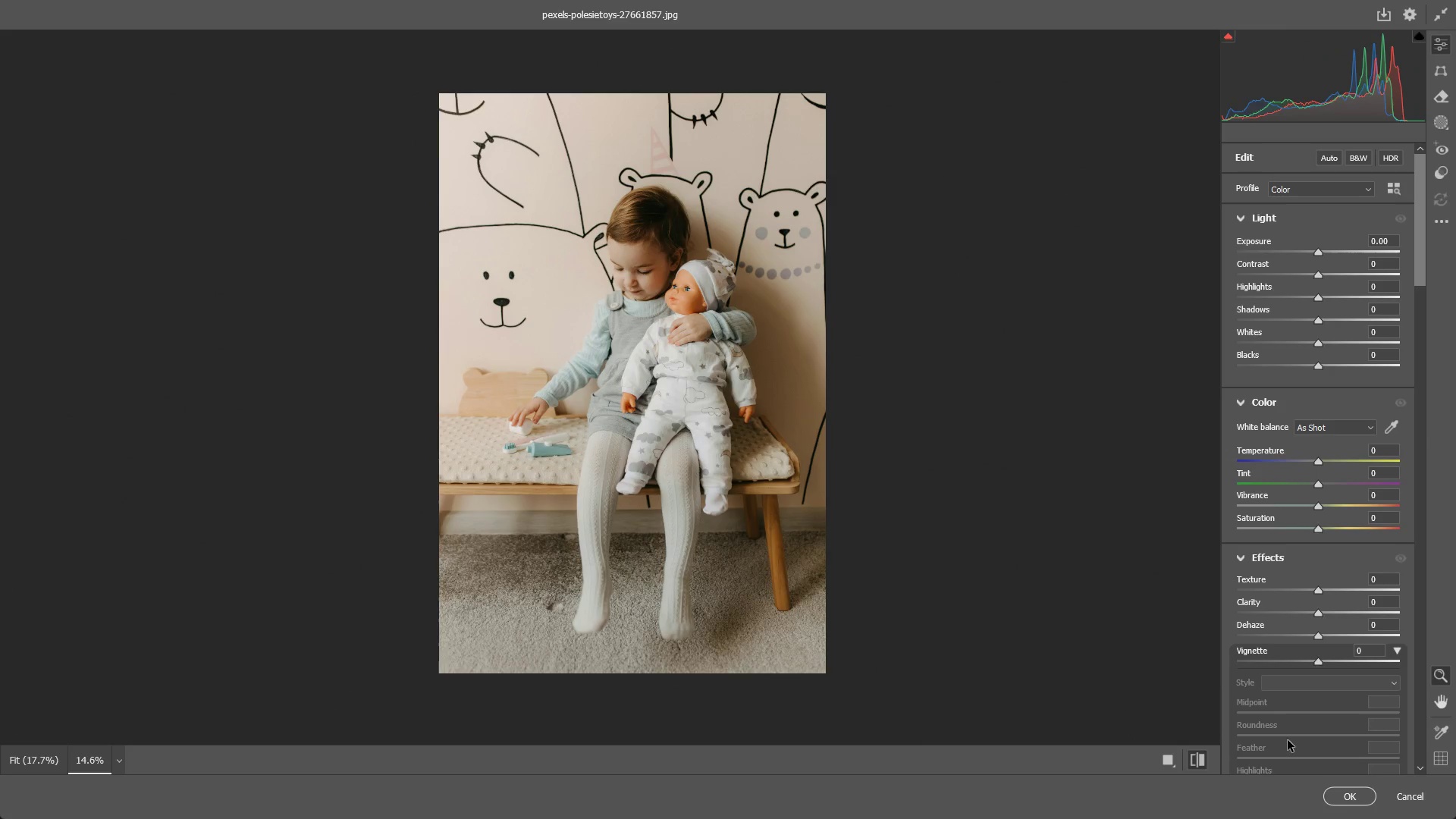 
key(Control+Z)
 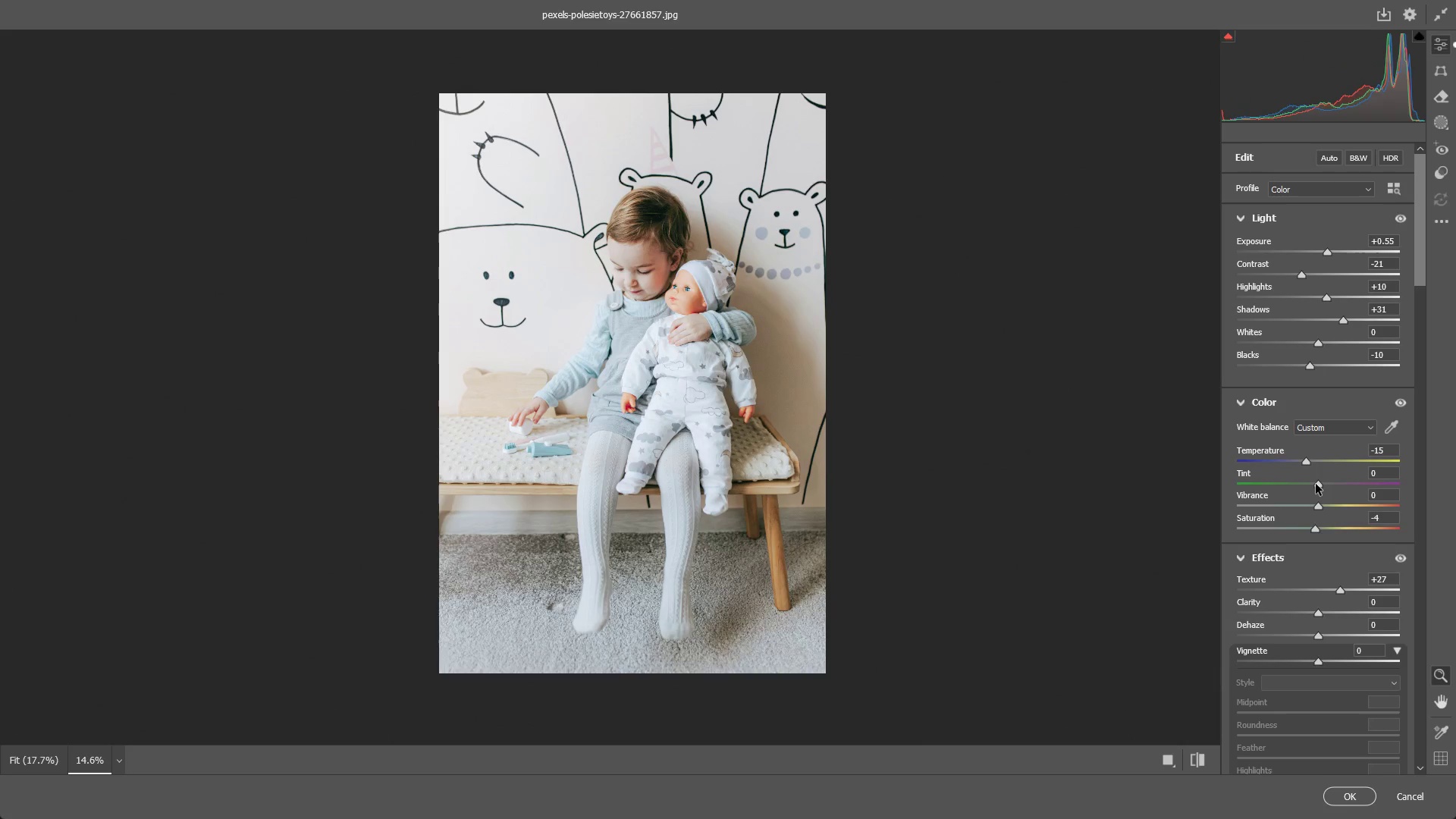 
key(Control+Z)
 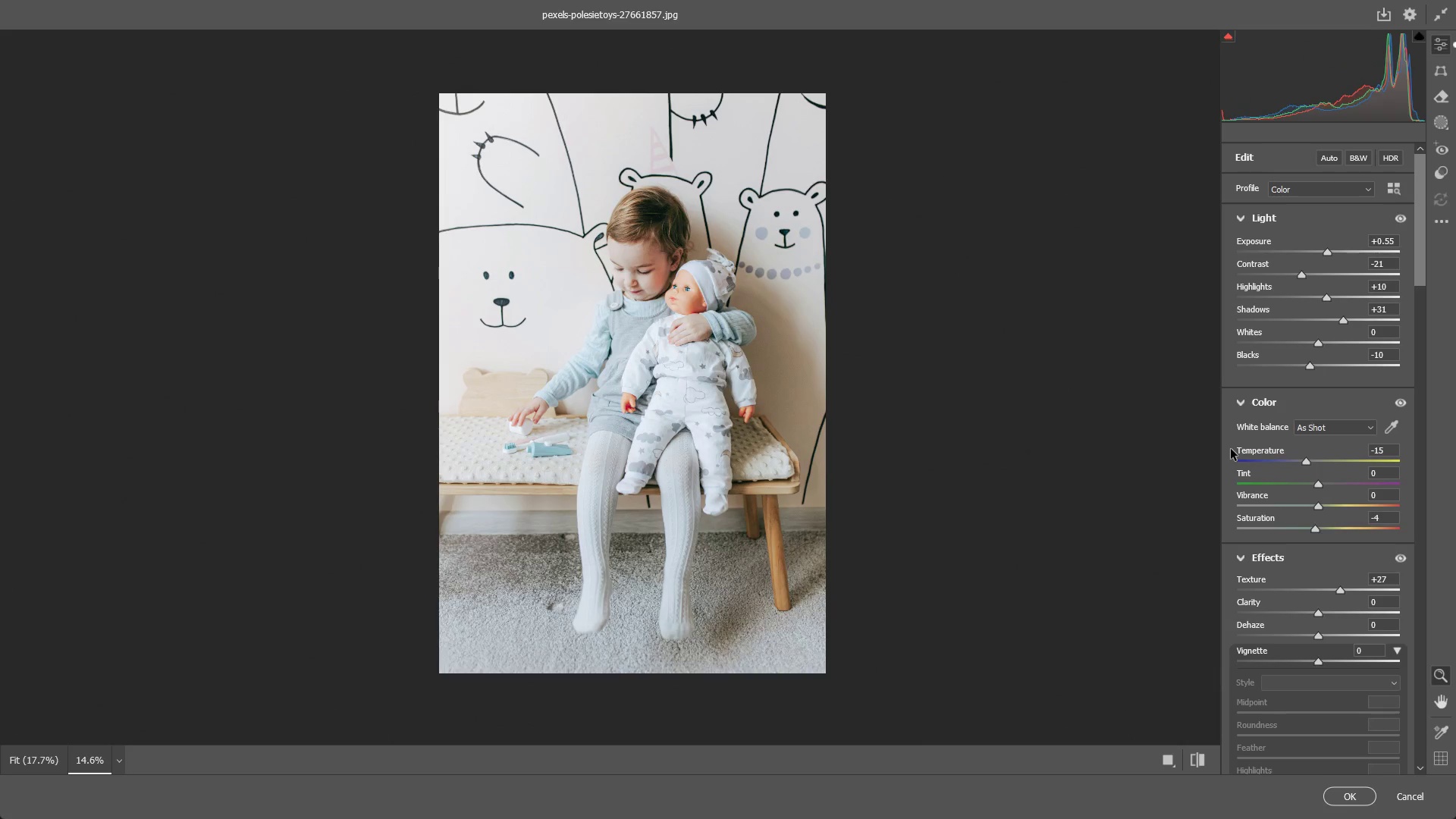 
key(Control+Z)
 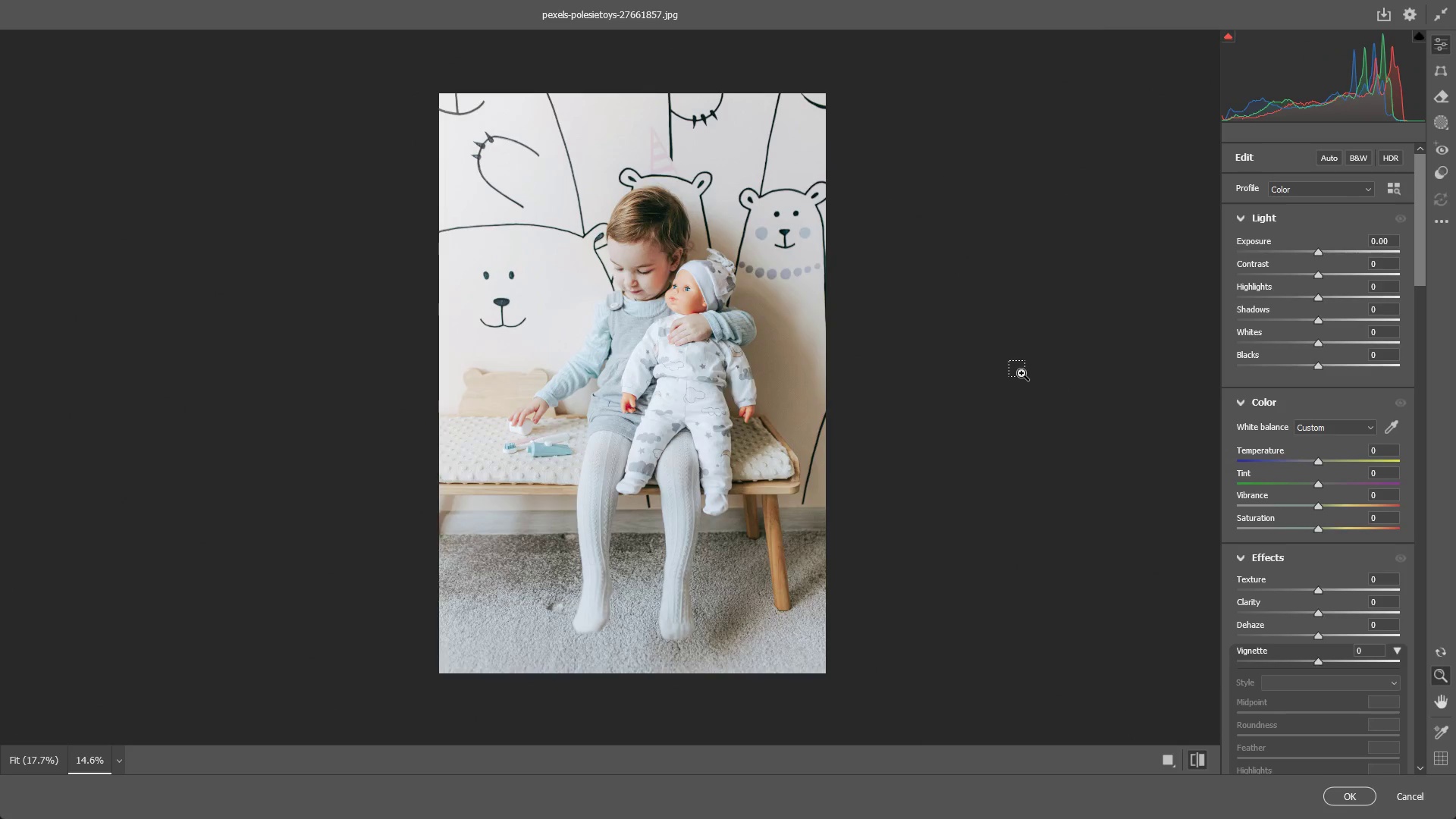 
key(Control+Z)
 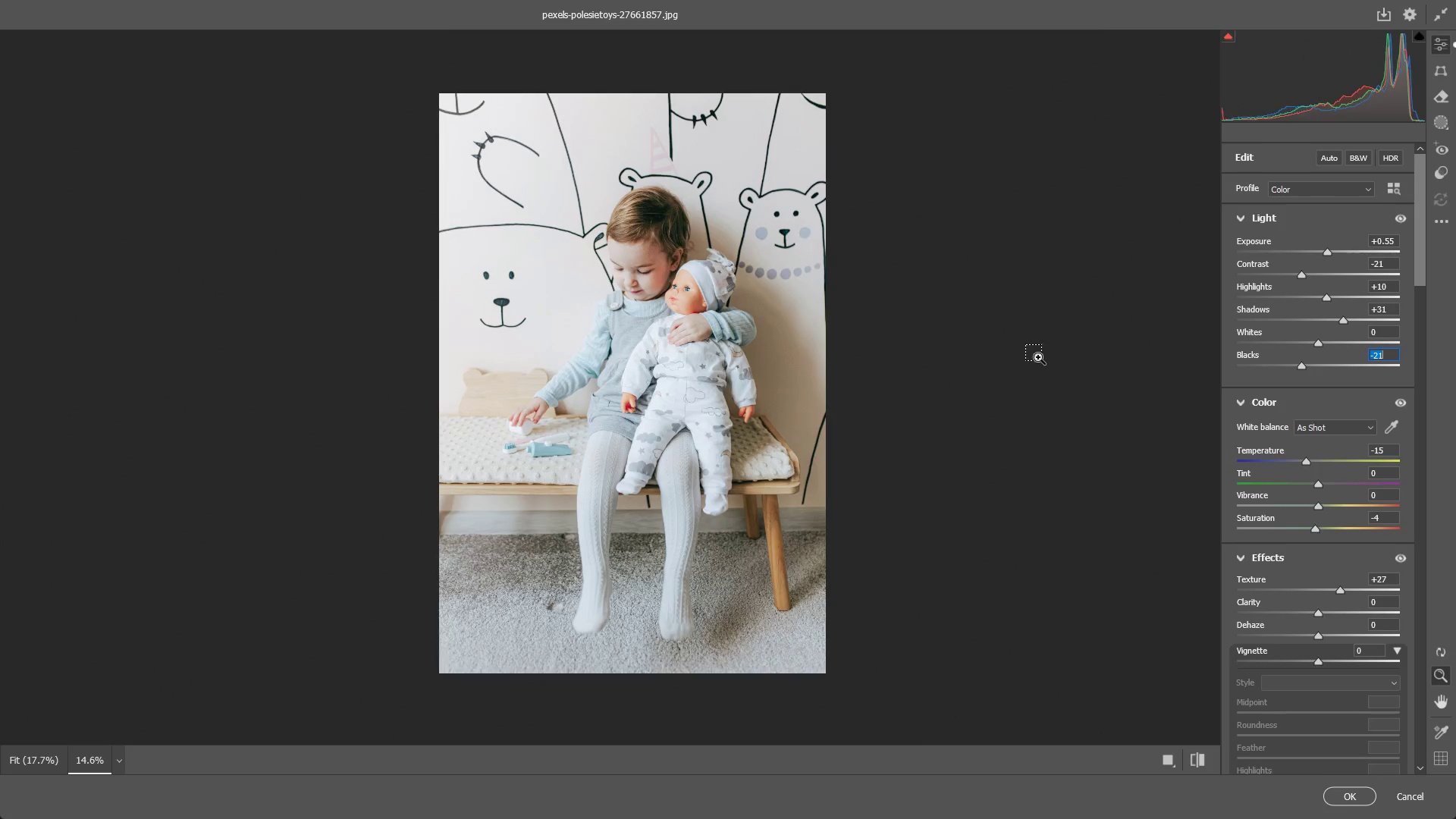 
key(Control+Z)
 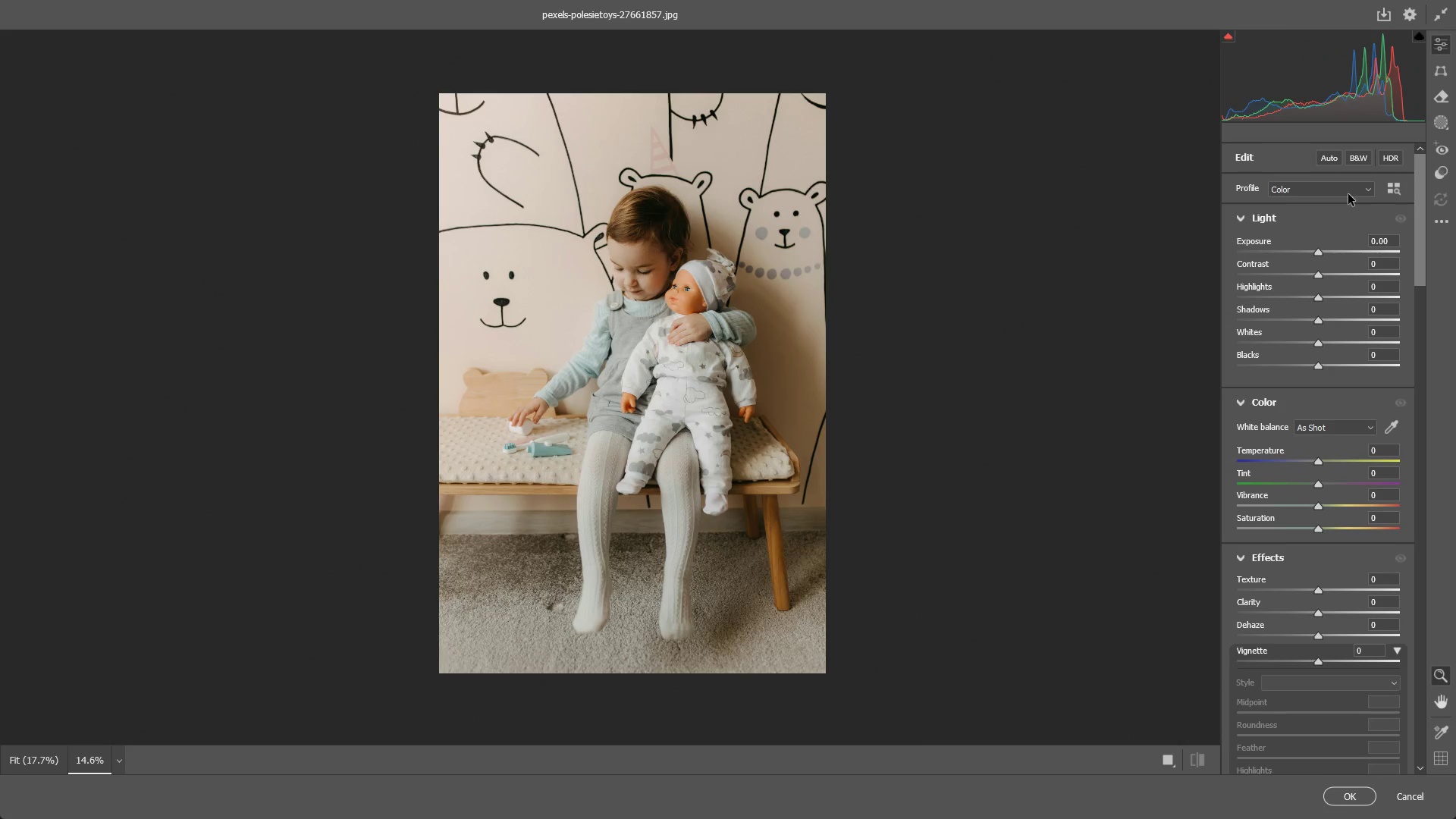 
key(Control+Z)
 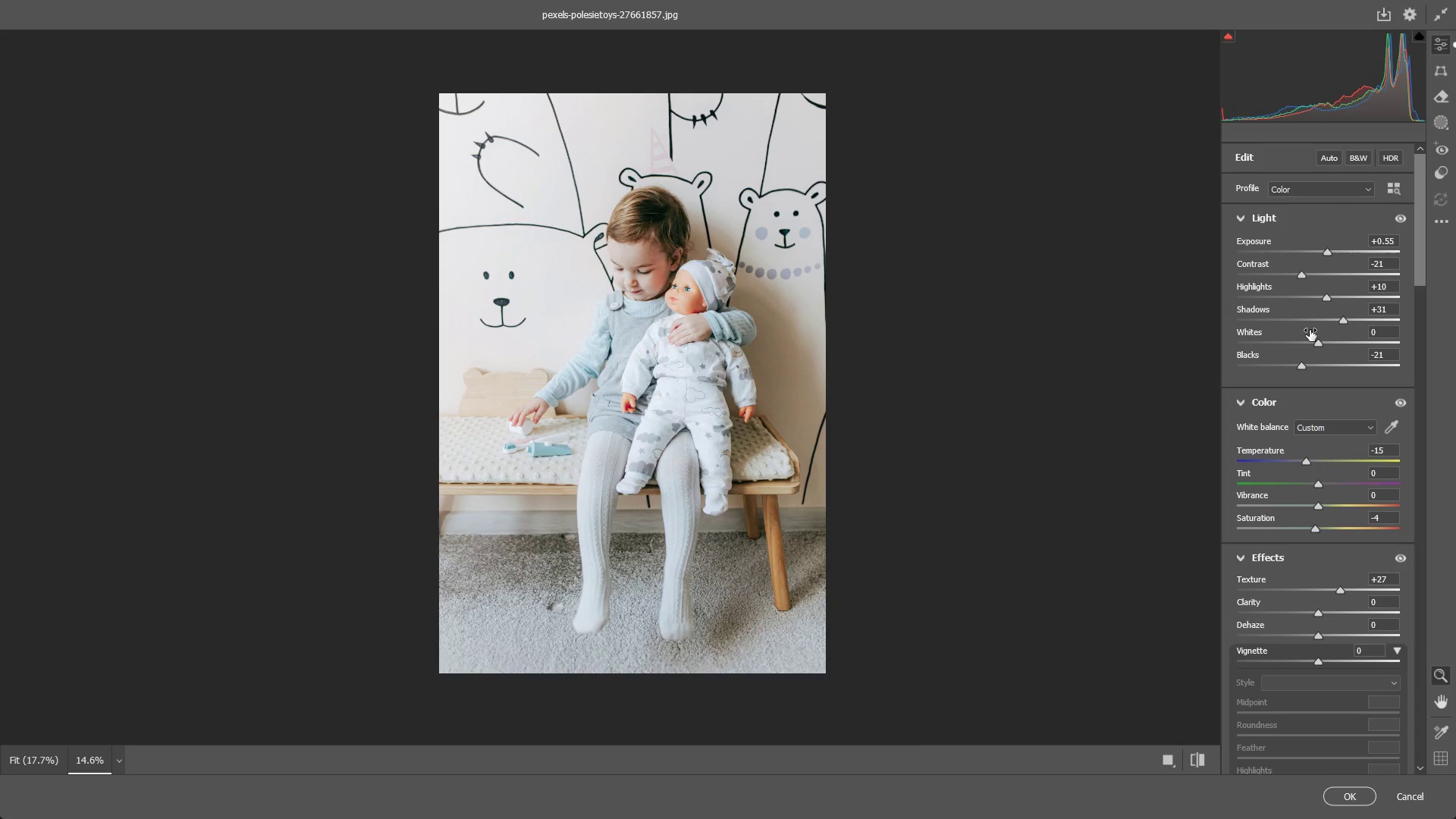 
key(Control+Z)
 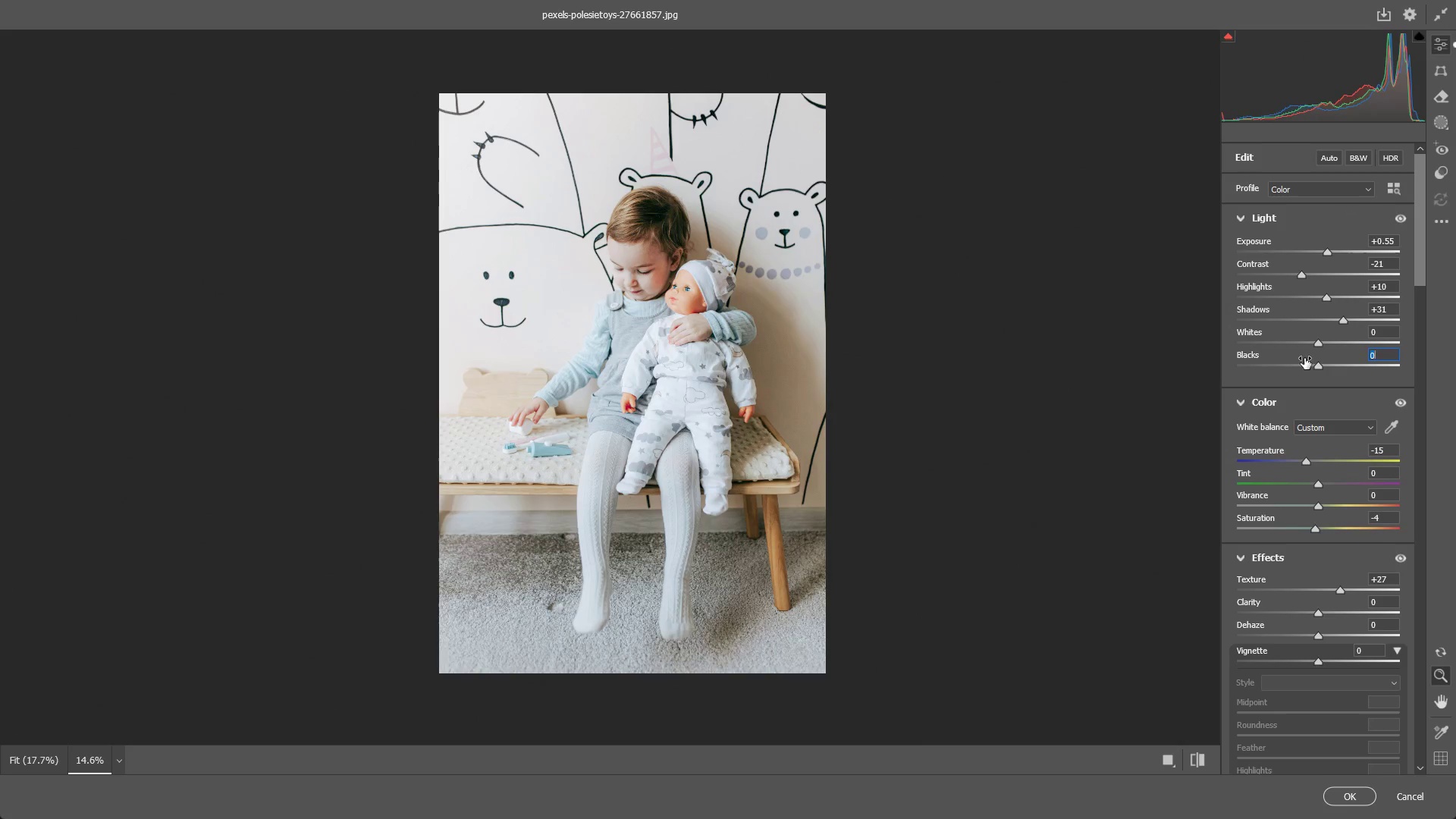 
key(Control+Z)
 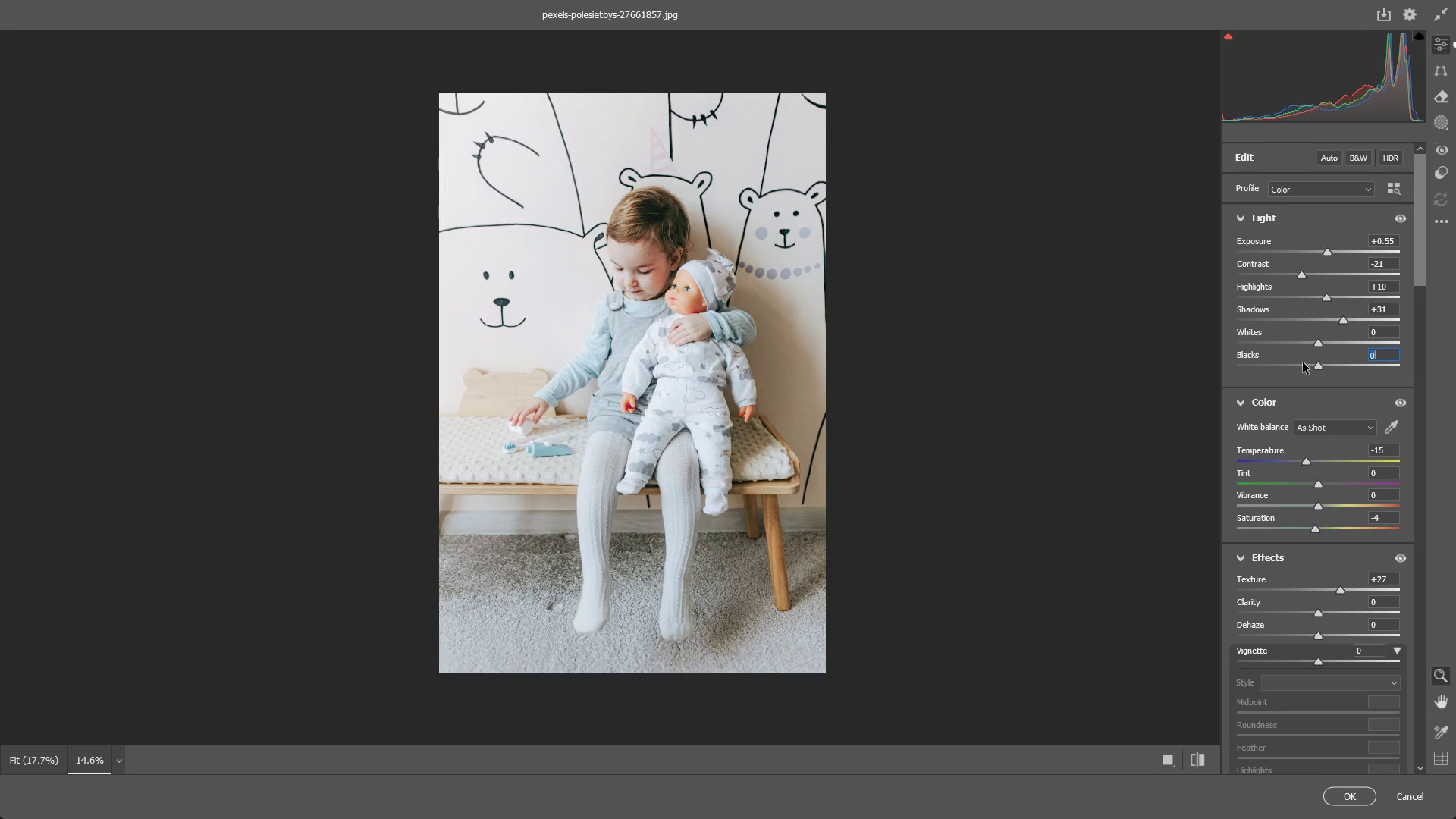 
key(Control+Z)
 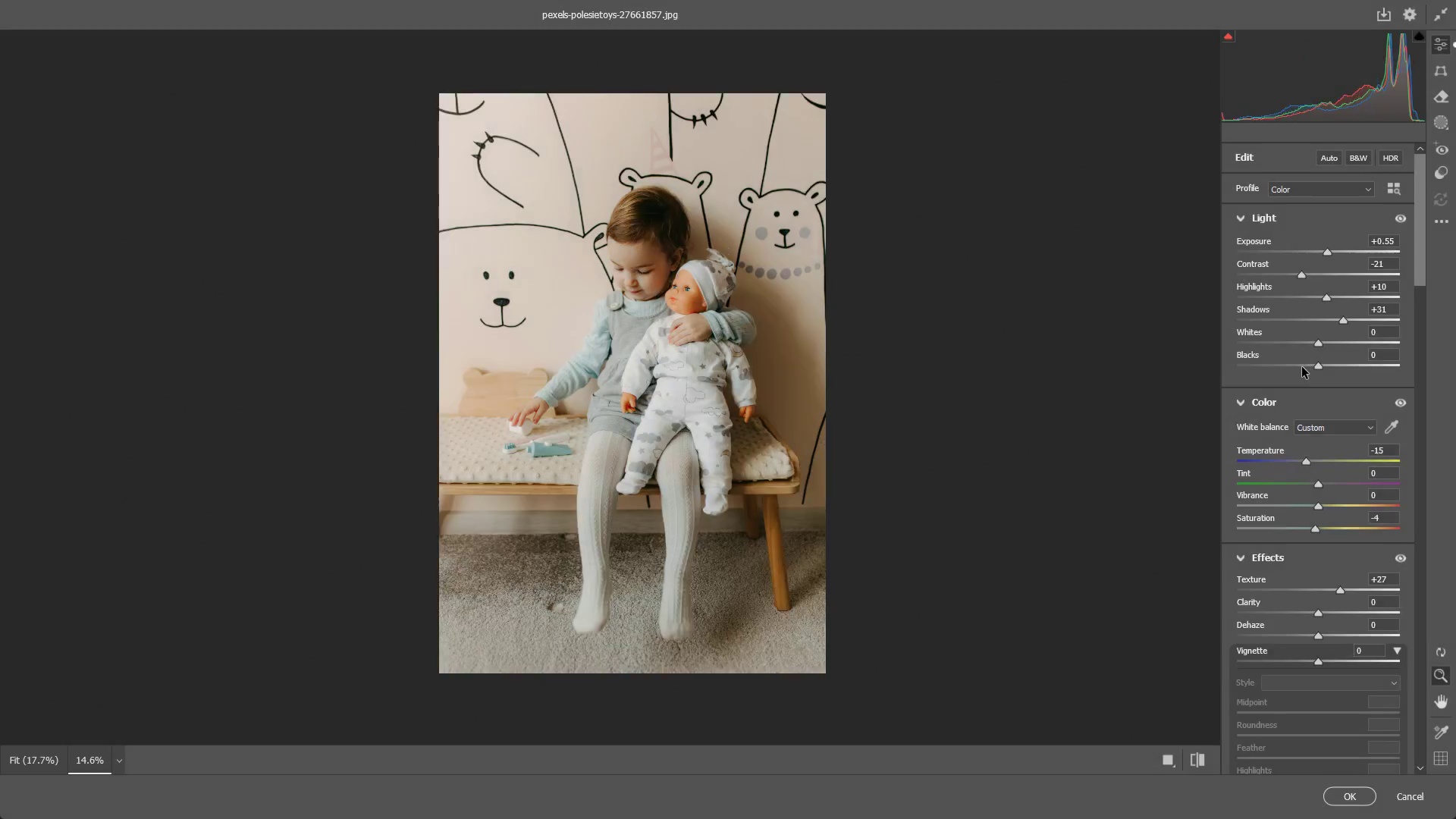 
key(Control+Z)
 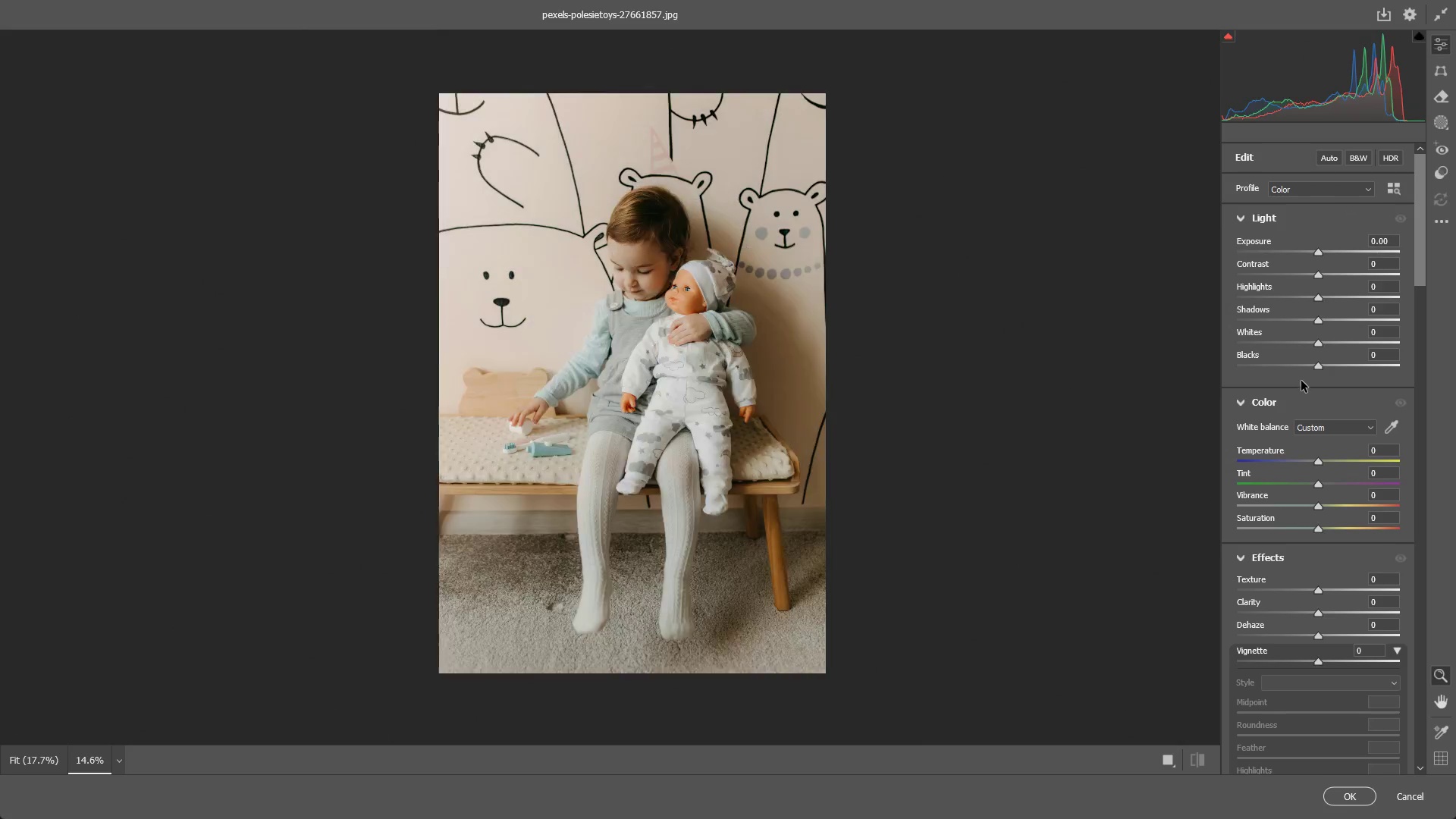 
key(Control+Z)
 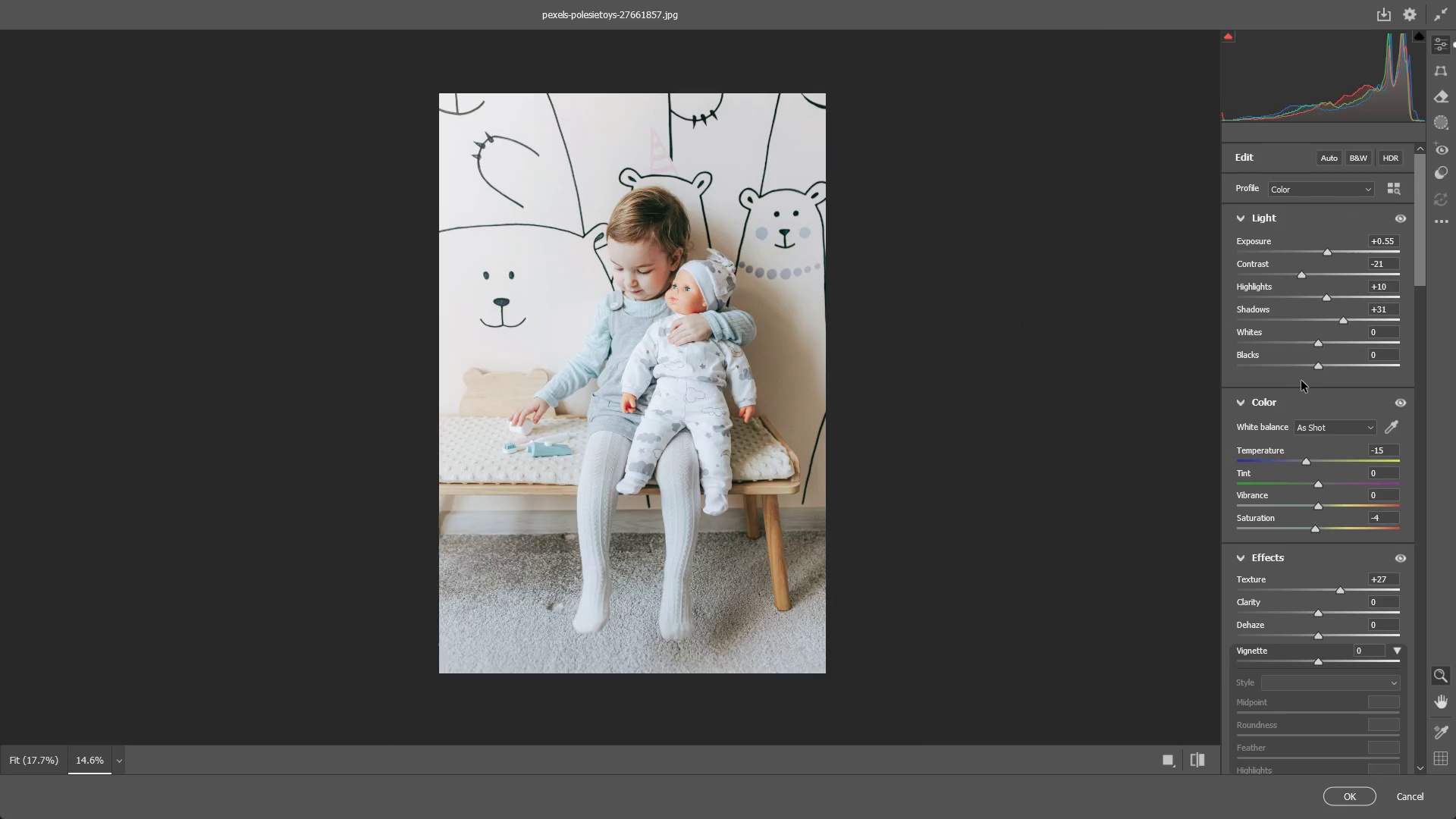 
key(Control+Z)
 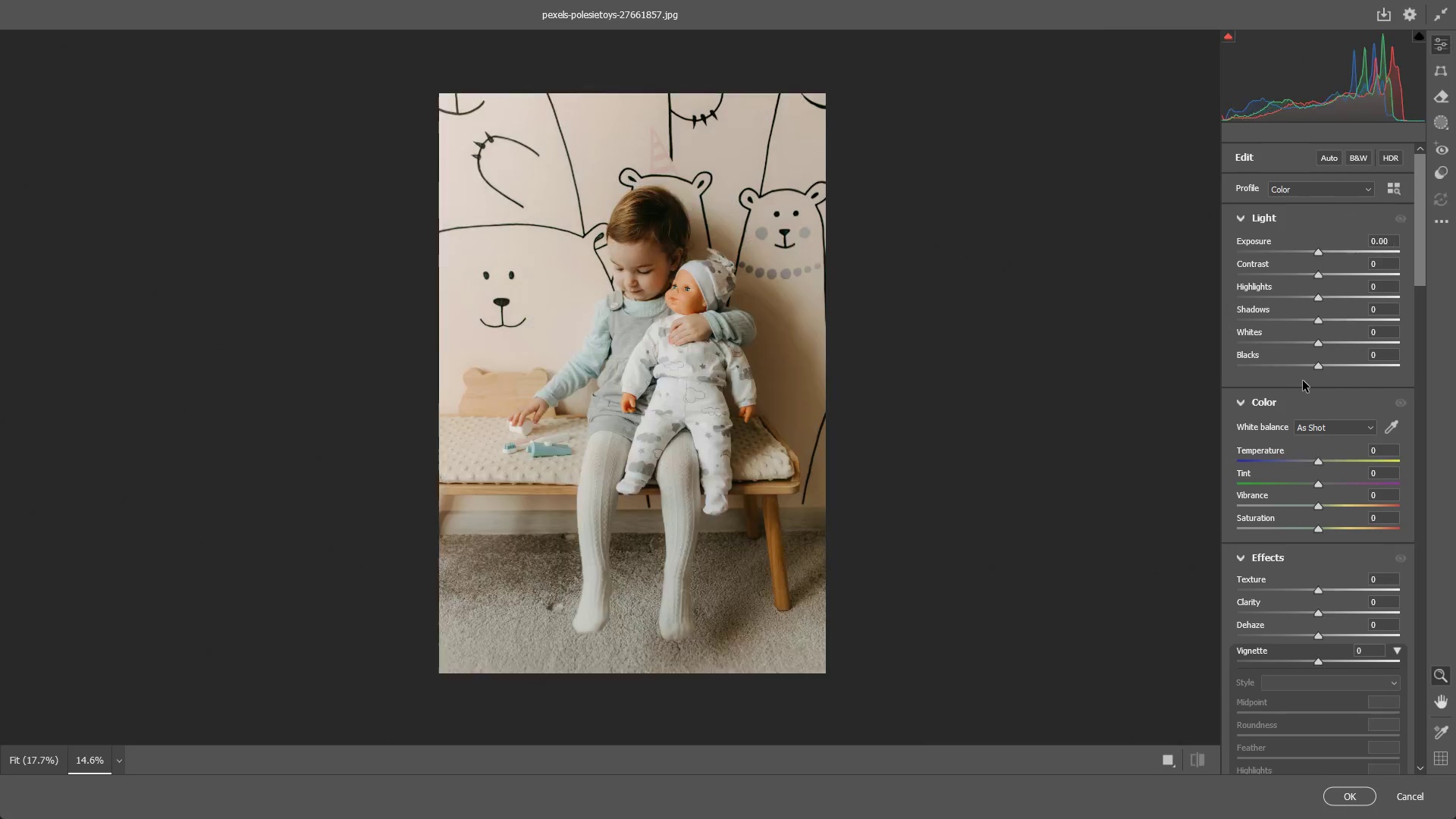 
key(Control+Z)
 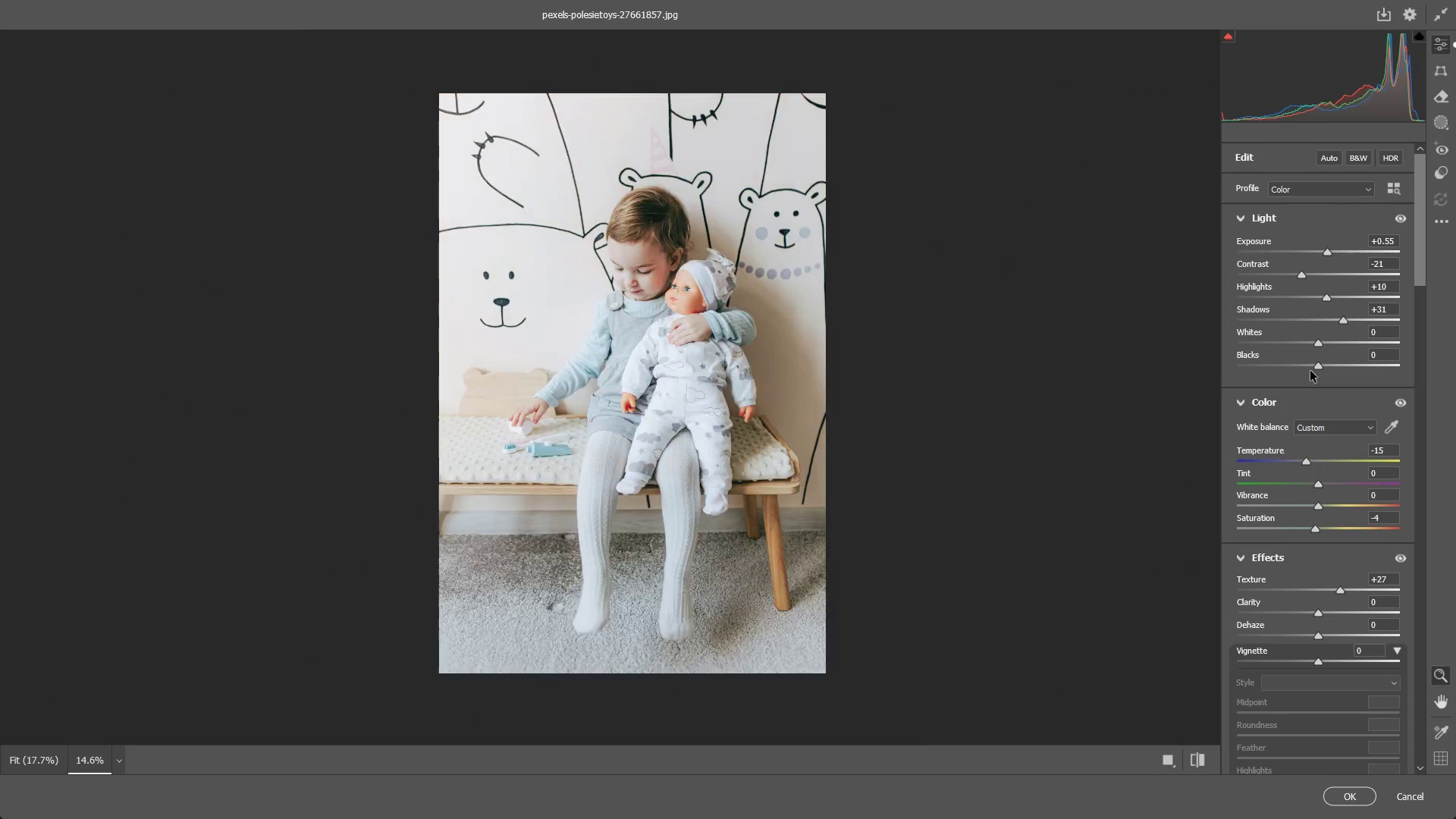 
key(Control+Z)
 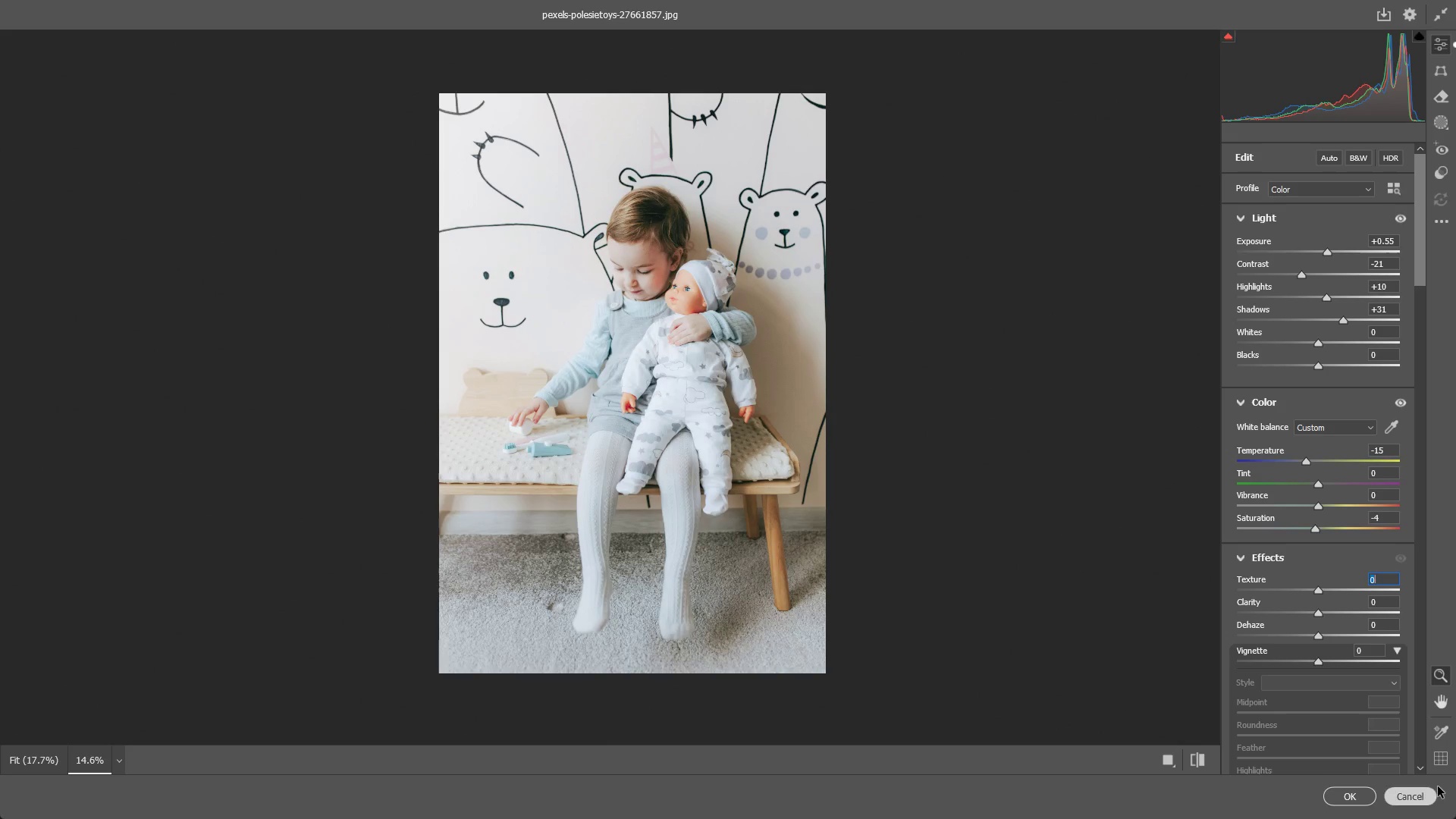 
key(Escape)
 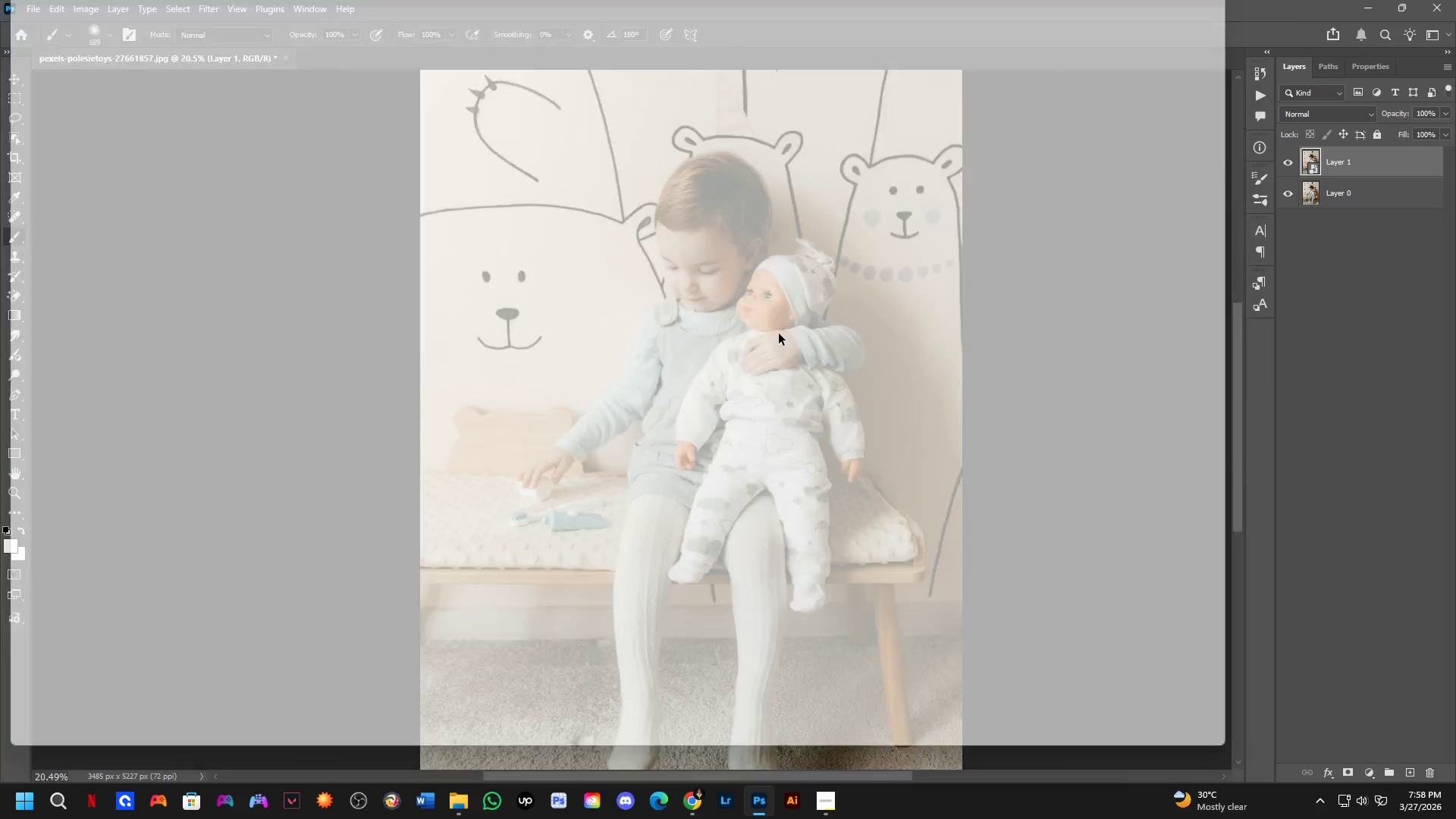 
hold_key(key=Space, duration=0.41)
 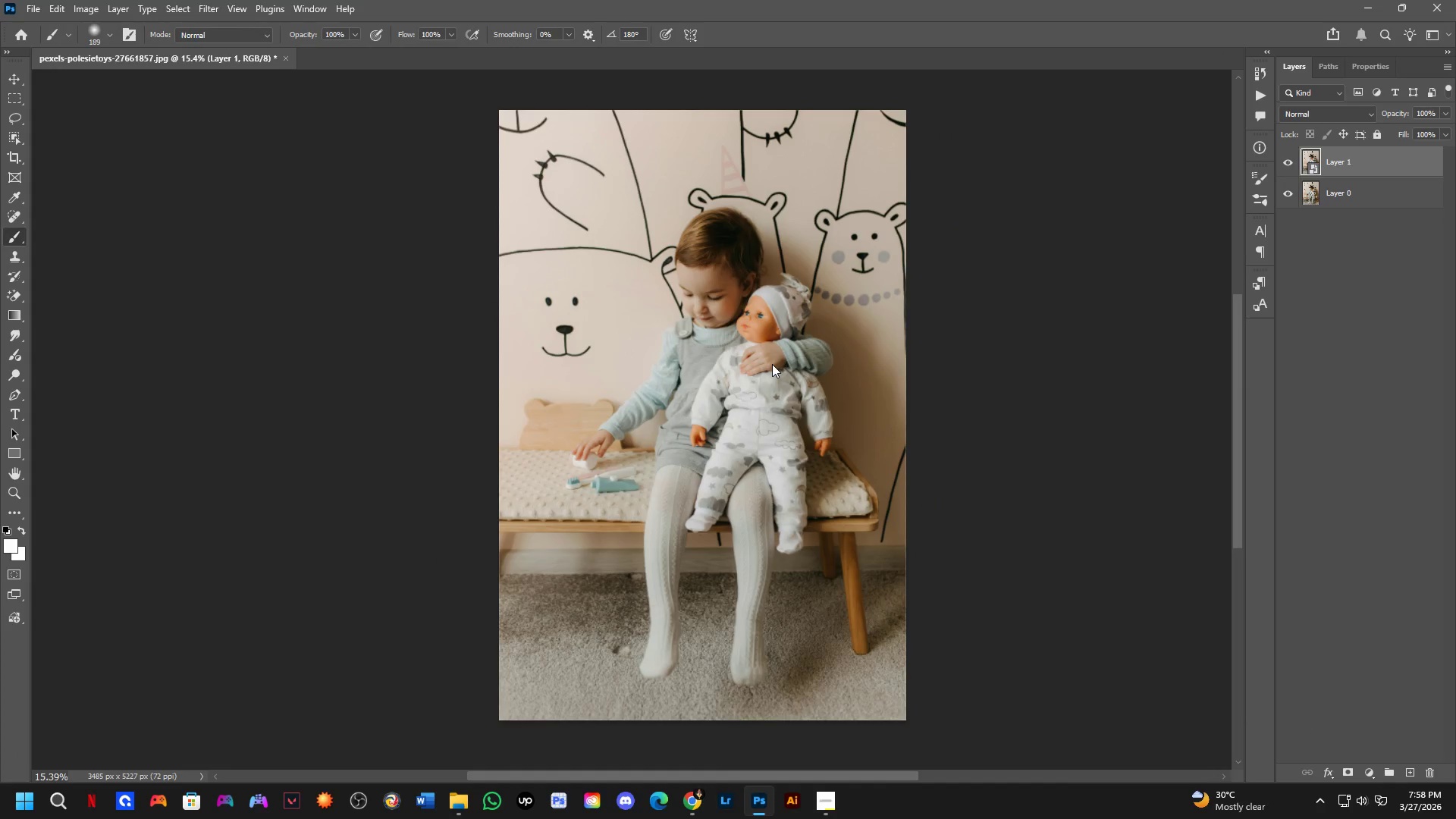 
left_click_drag(start_coordinate=[779, 358], to_coordinate=[772, 363])
 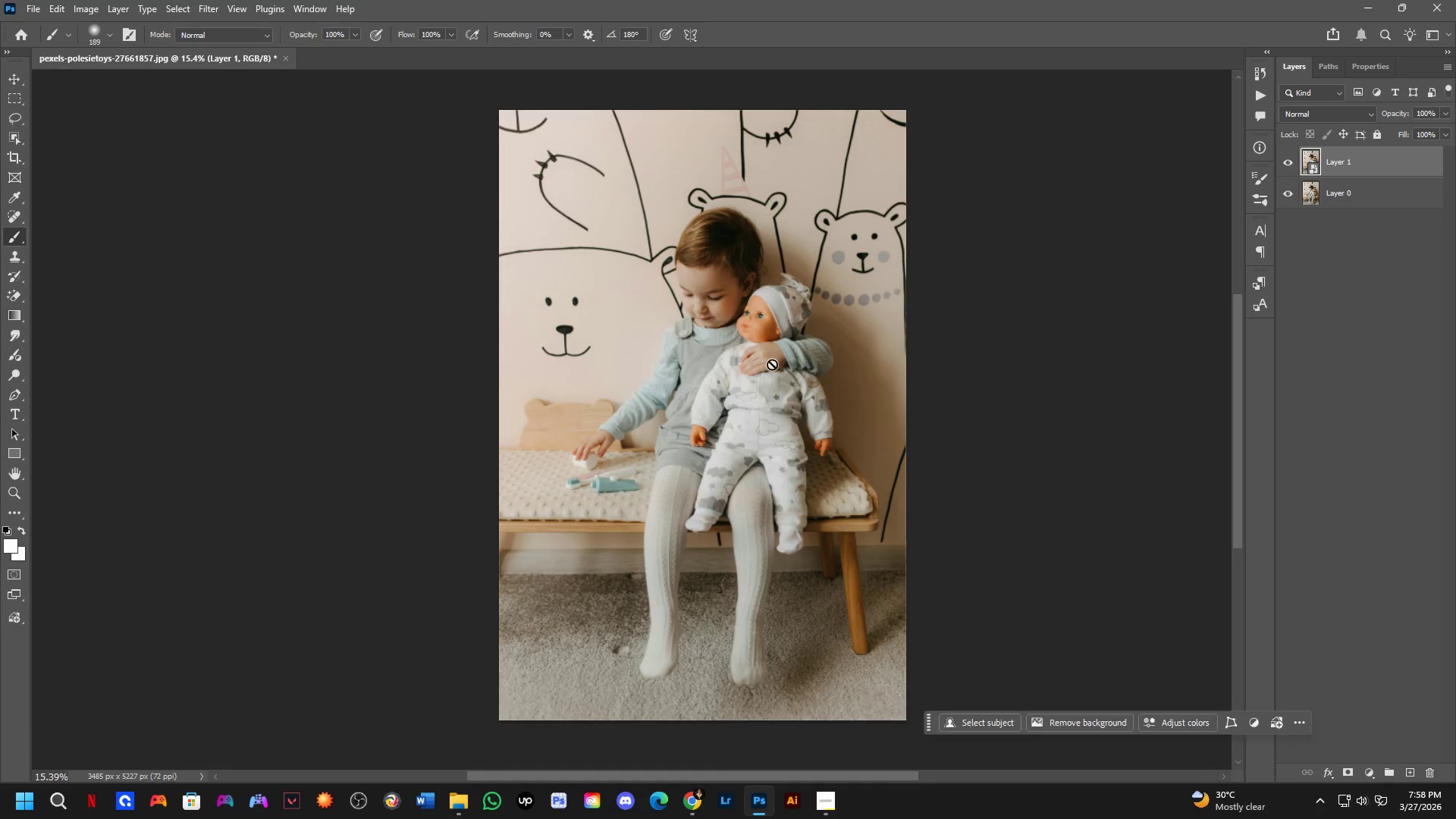 
scroll: coordinate [763, 357], scroll_direction: down, amount: 3.0
 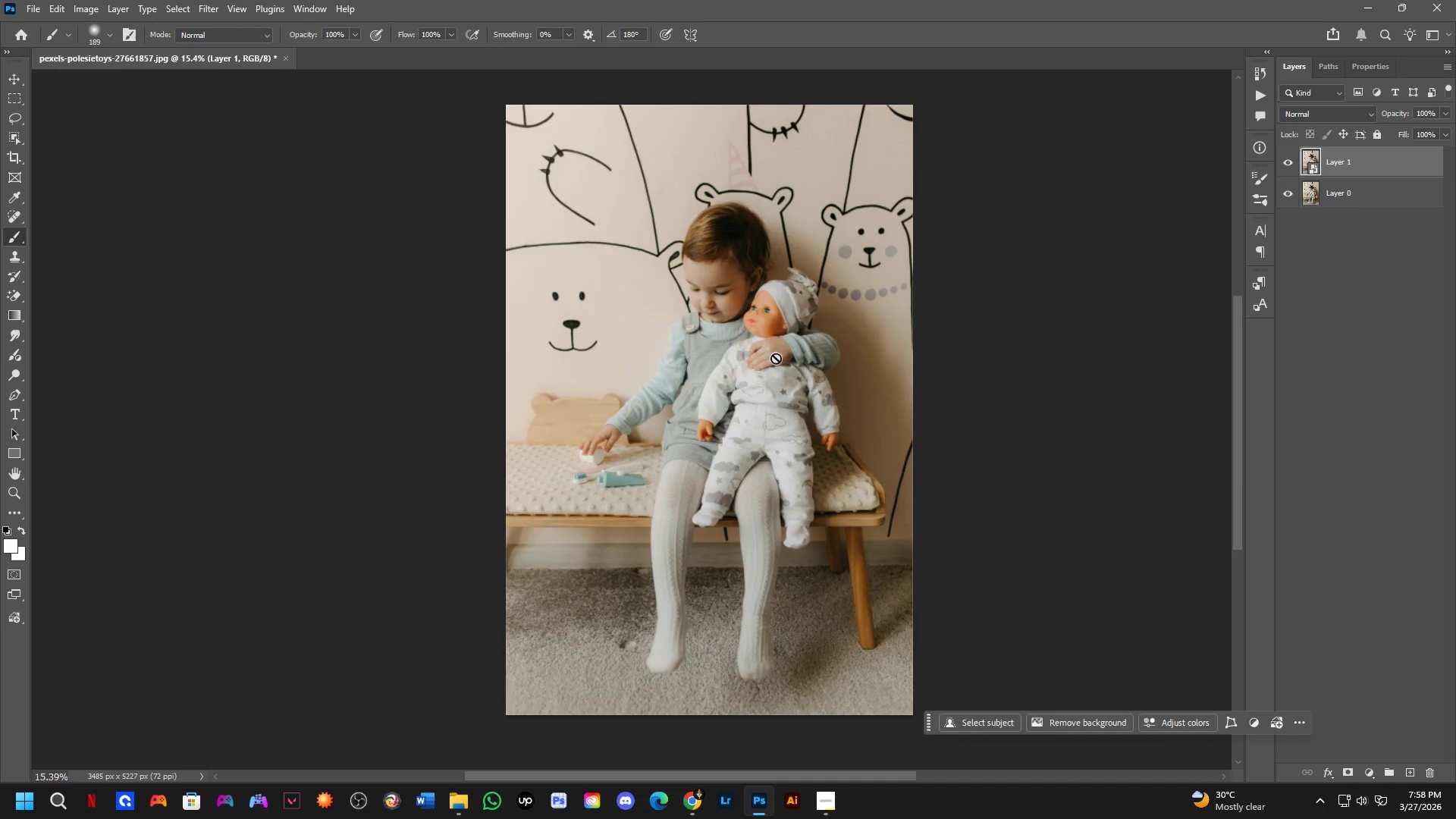 
key(Control+Shift+S)
 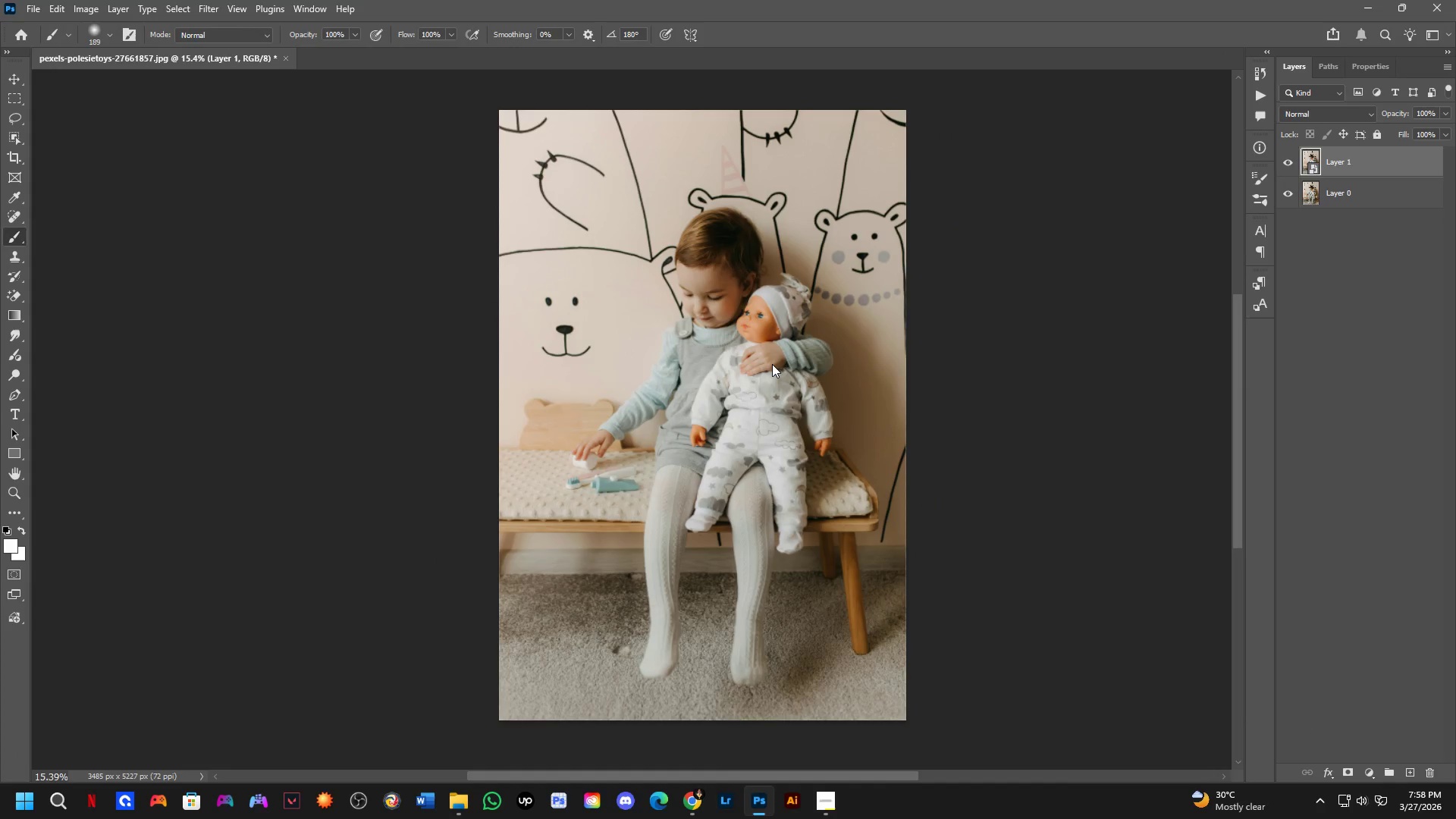 
key(Control+Shift+A)
 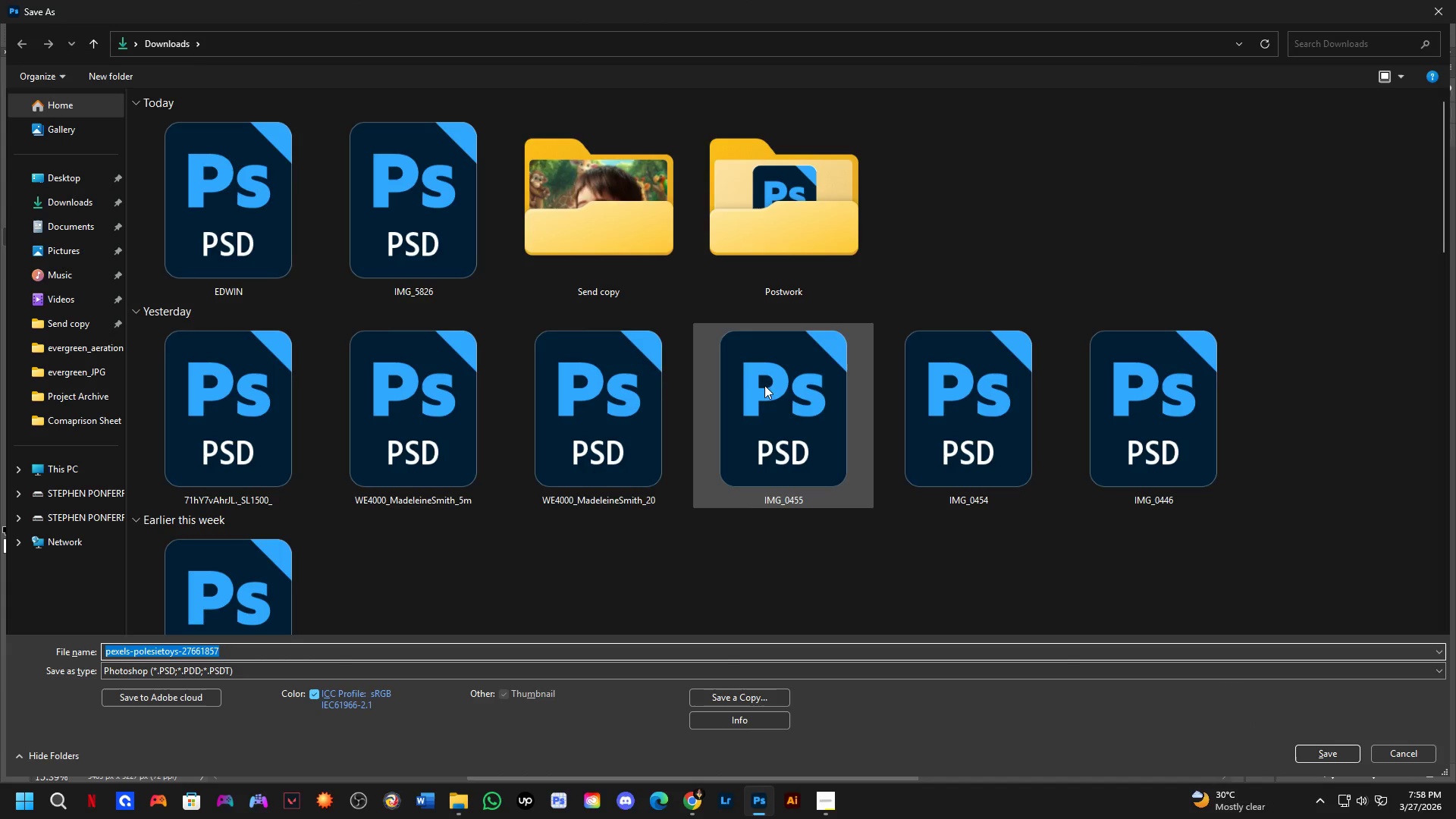 
key(Escape)
 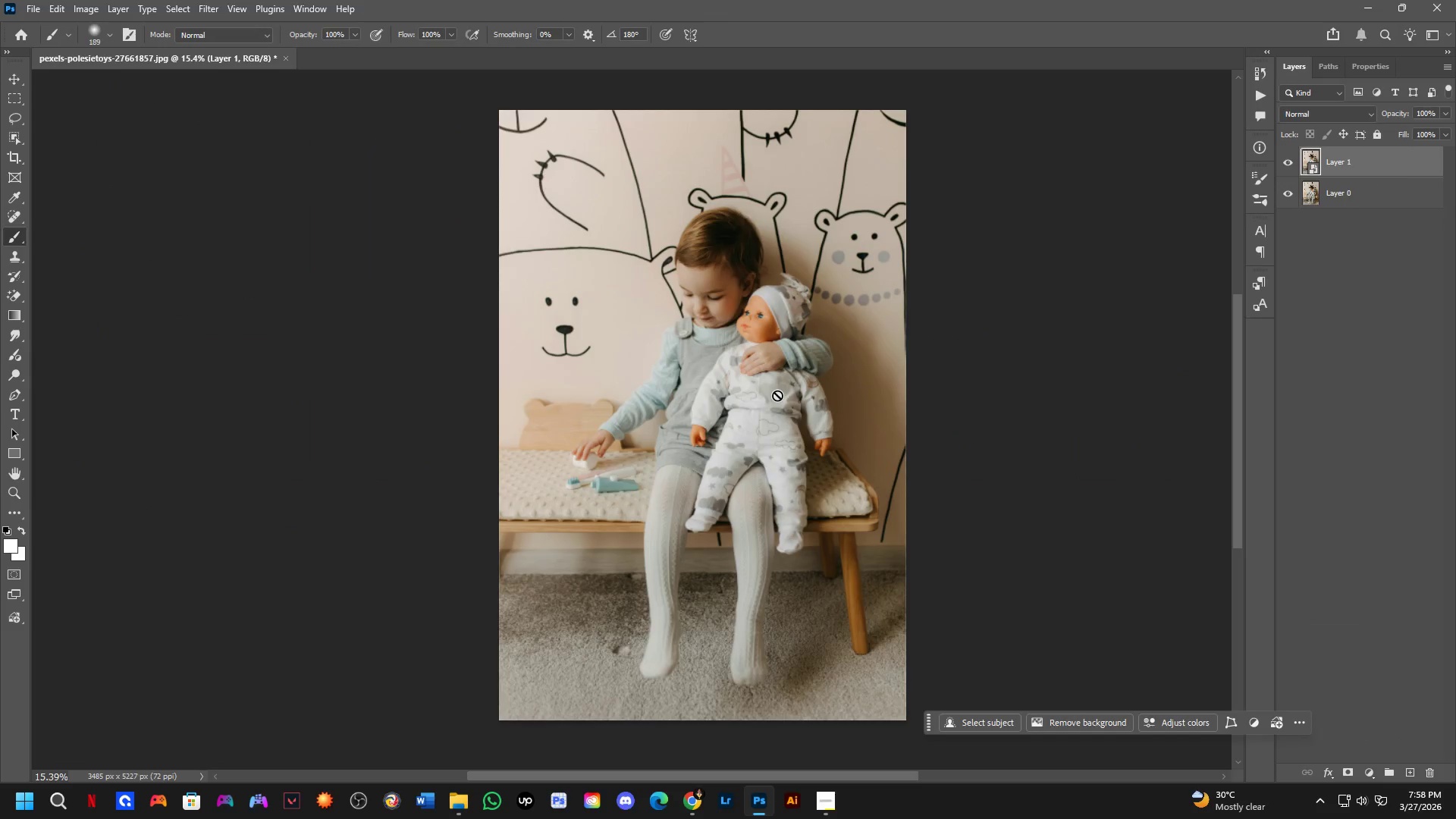 
key(Control+Shift+ShiftLeft)
 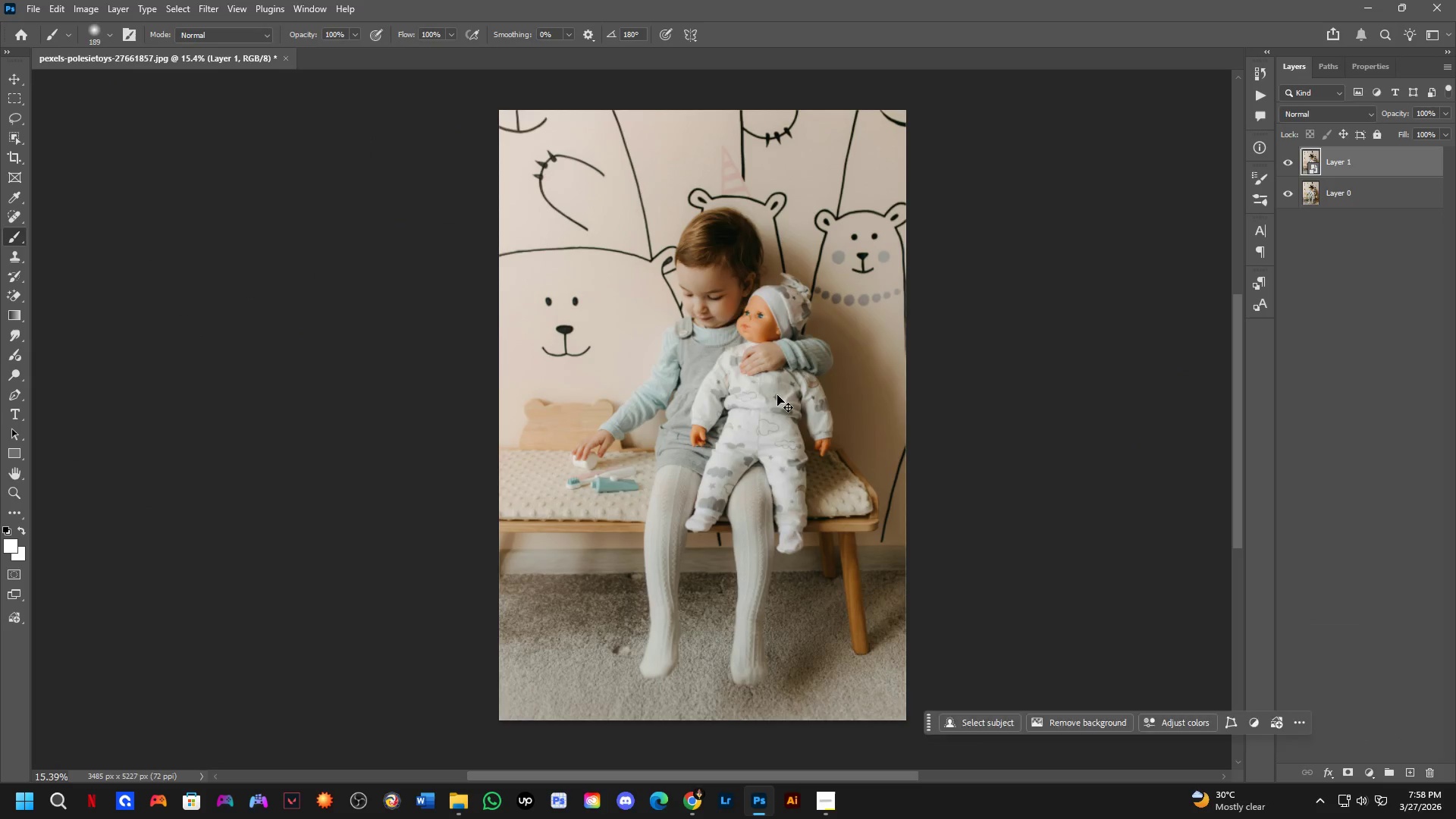 
key(Control+Shift+A)
 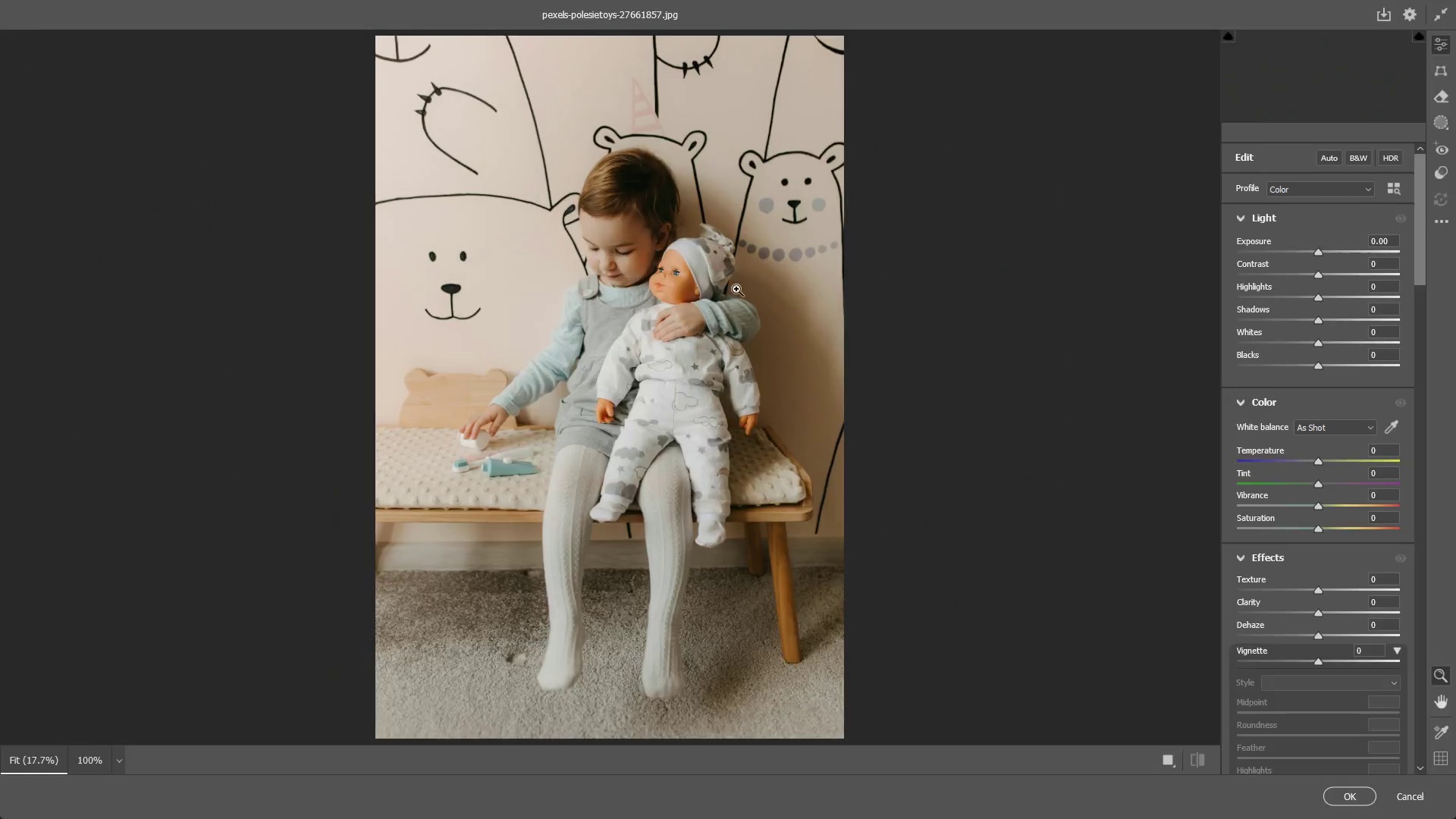 
left_click_drag(start_coordinate=[642, 242], to_coordinate=[730, 246])
 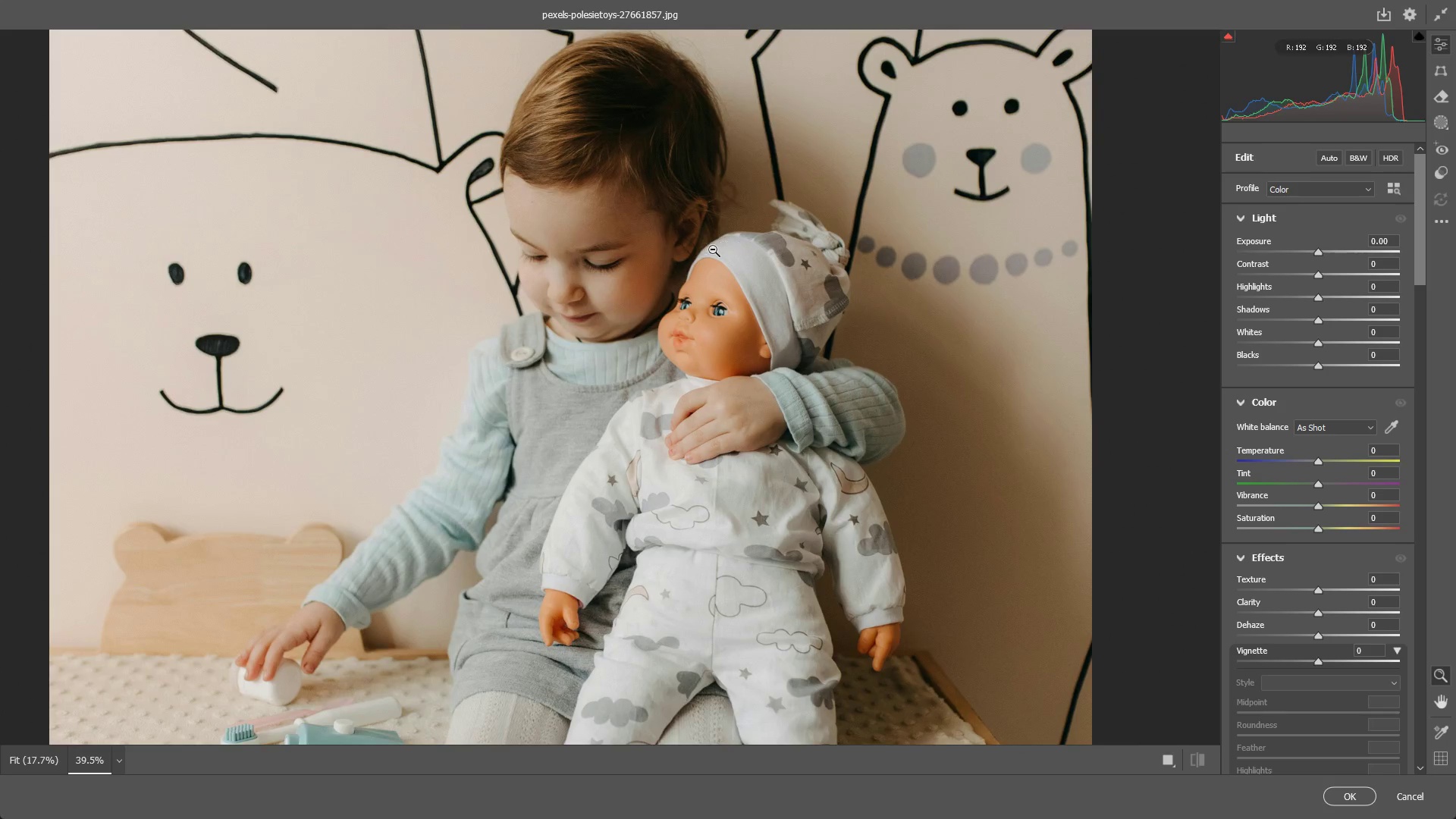 
hold_key(key=Space, duration=0.62)
 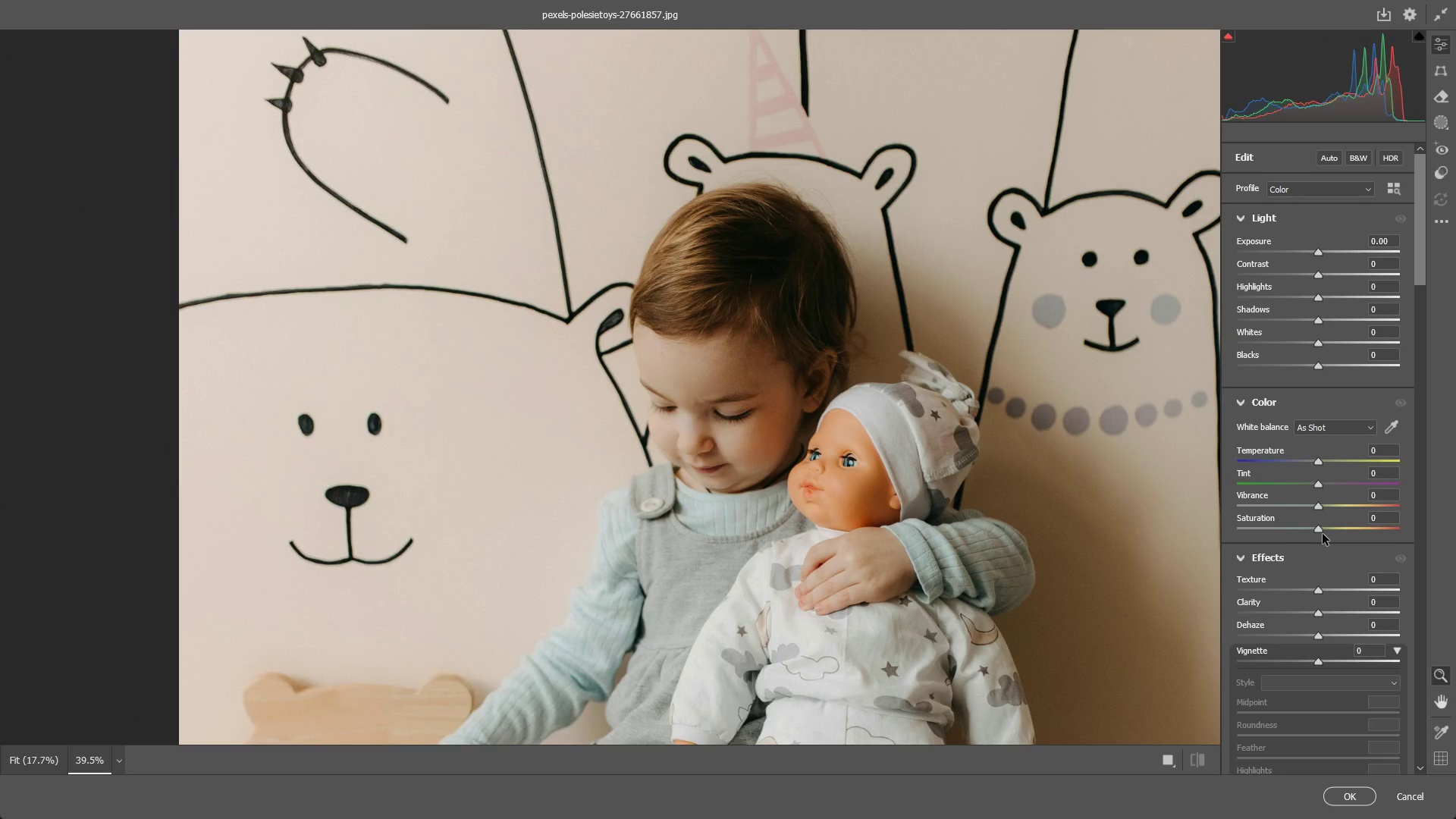 
left_click_drag(start_coordinate=[620, 272], to_coordinate=[749, 423])
 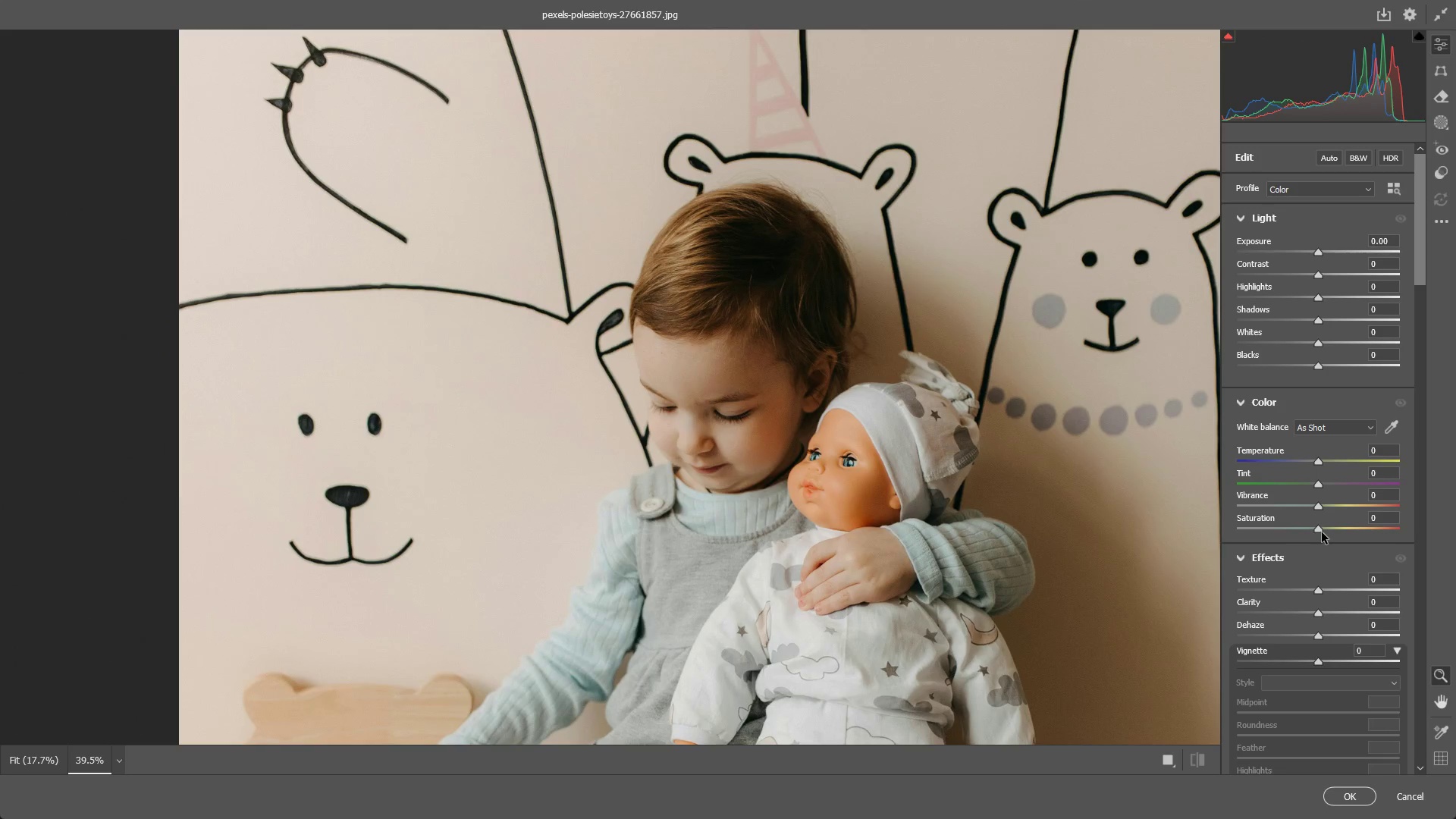 
left_click_drag(start_coordinate=[1322, 532], to_coordinate=[1335, 525])
 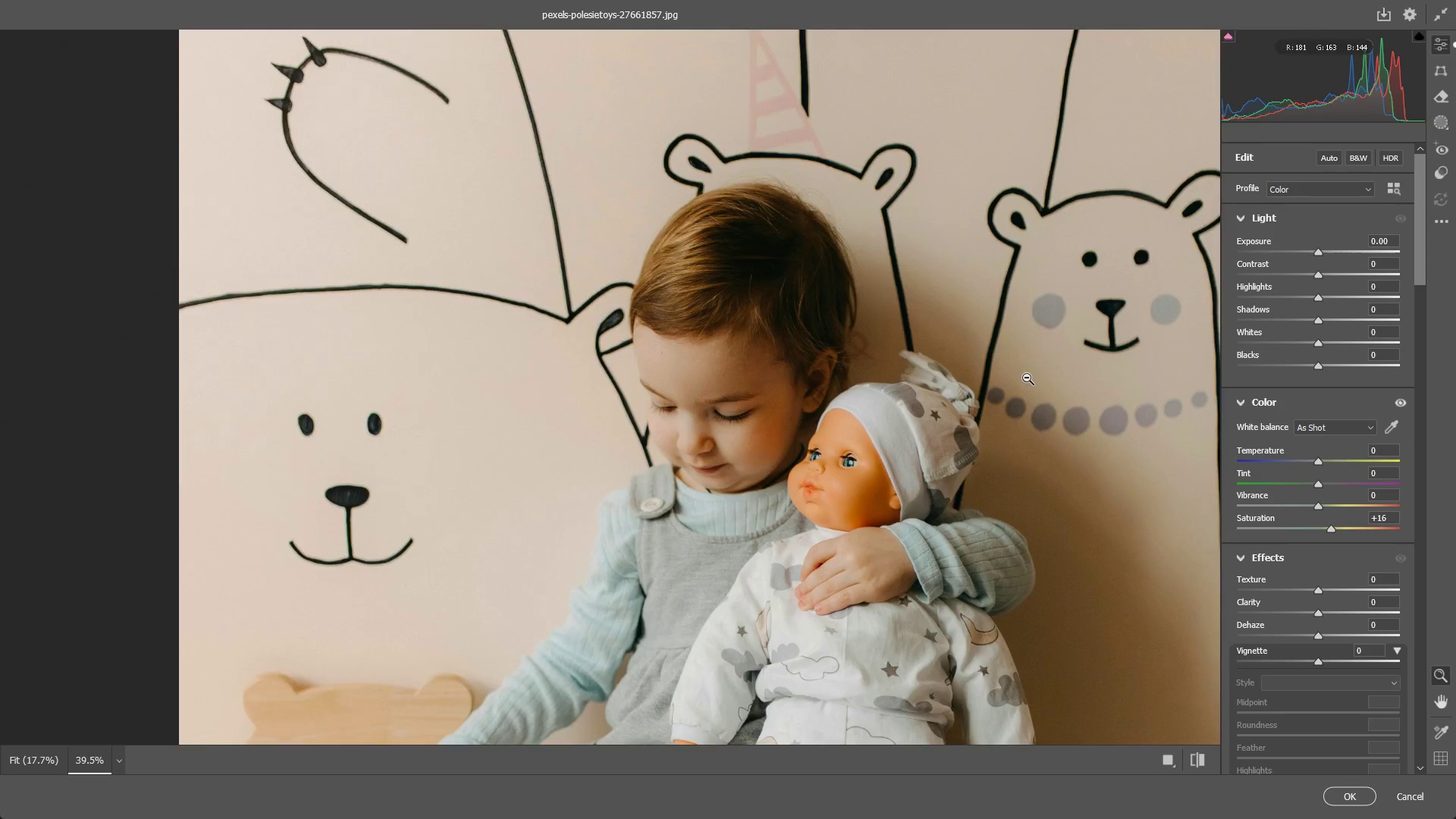 
left_click_drag(start_coordinate=[1019, 373], to_coordinate=[902, 353])
 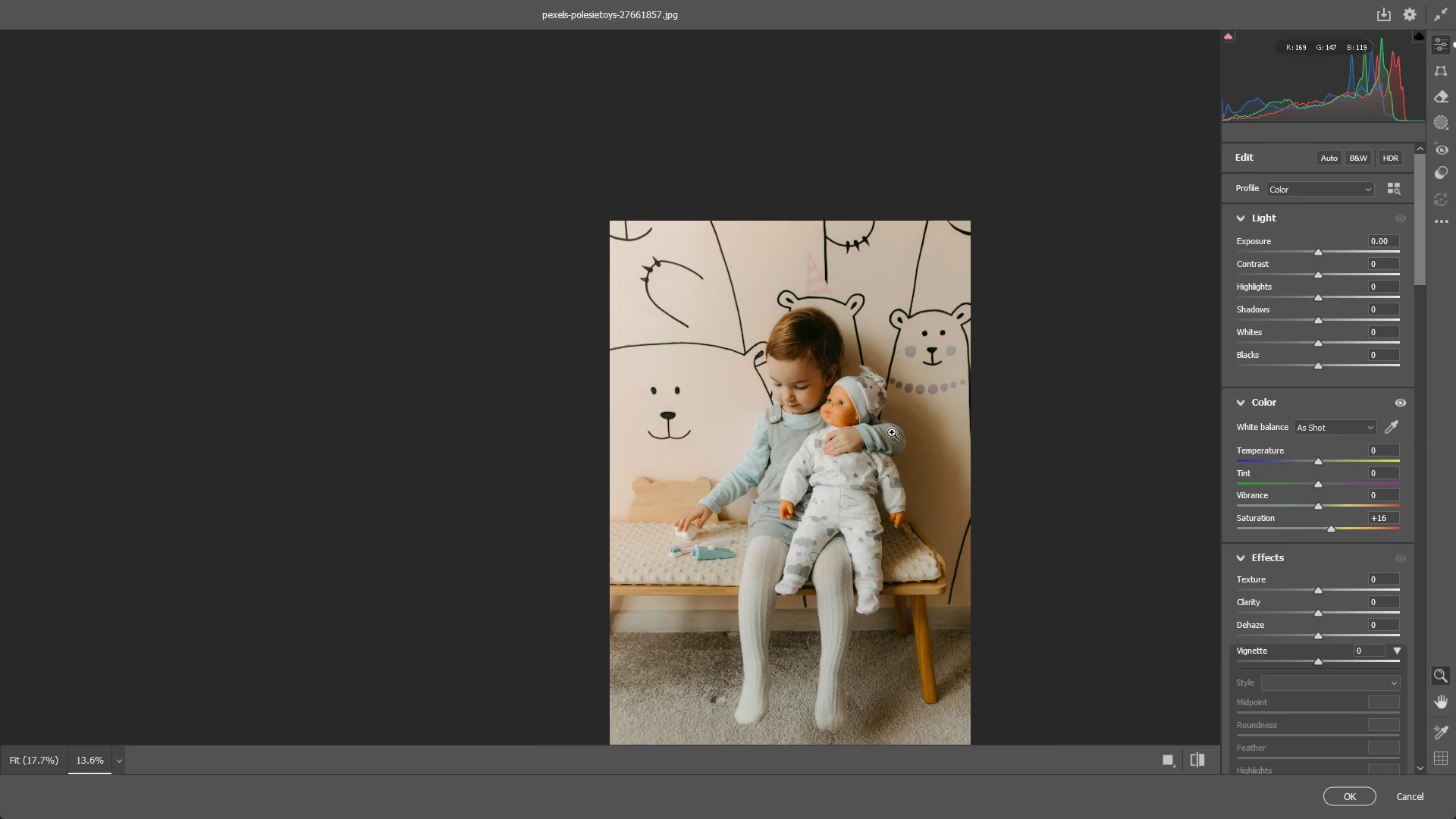 
hold_key(key=Space, duration=0.61)
 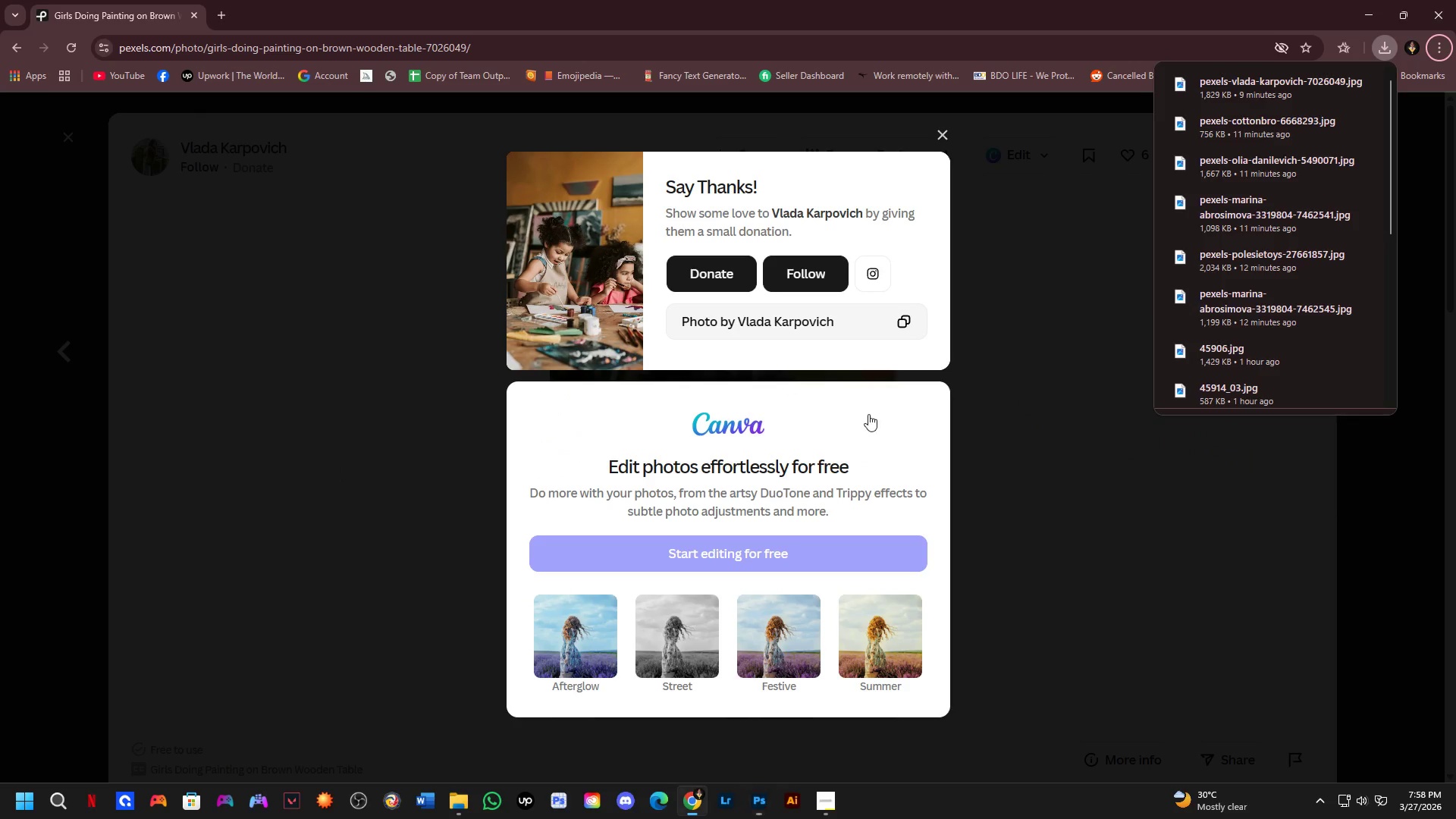 
left_click_drag(start_coordinate=[874, 482], to_coordinate=[898, 352])
 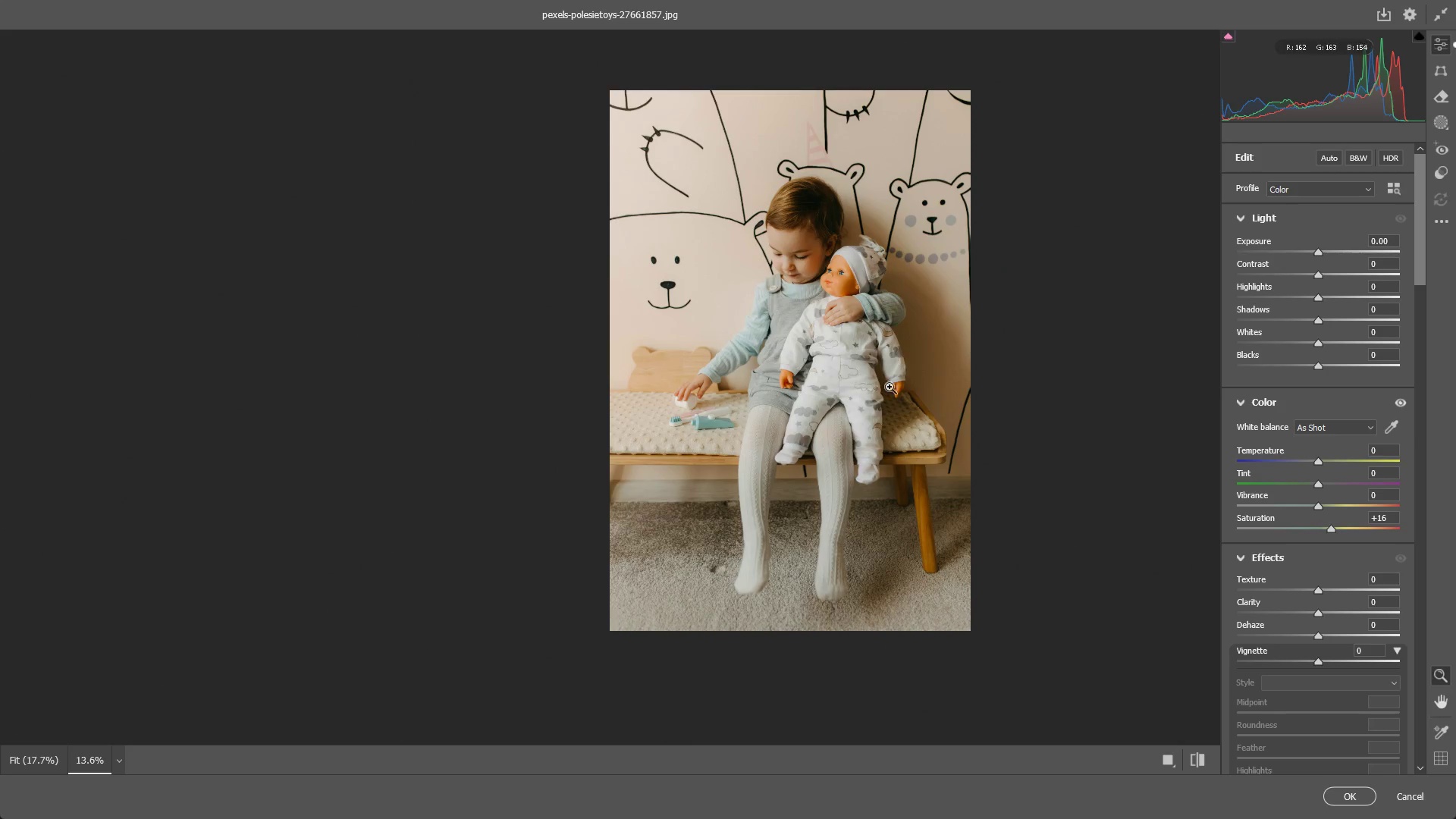 
key(Alt+AltLeft)
 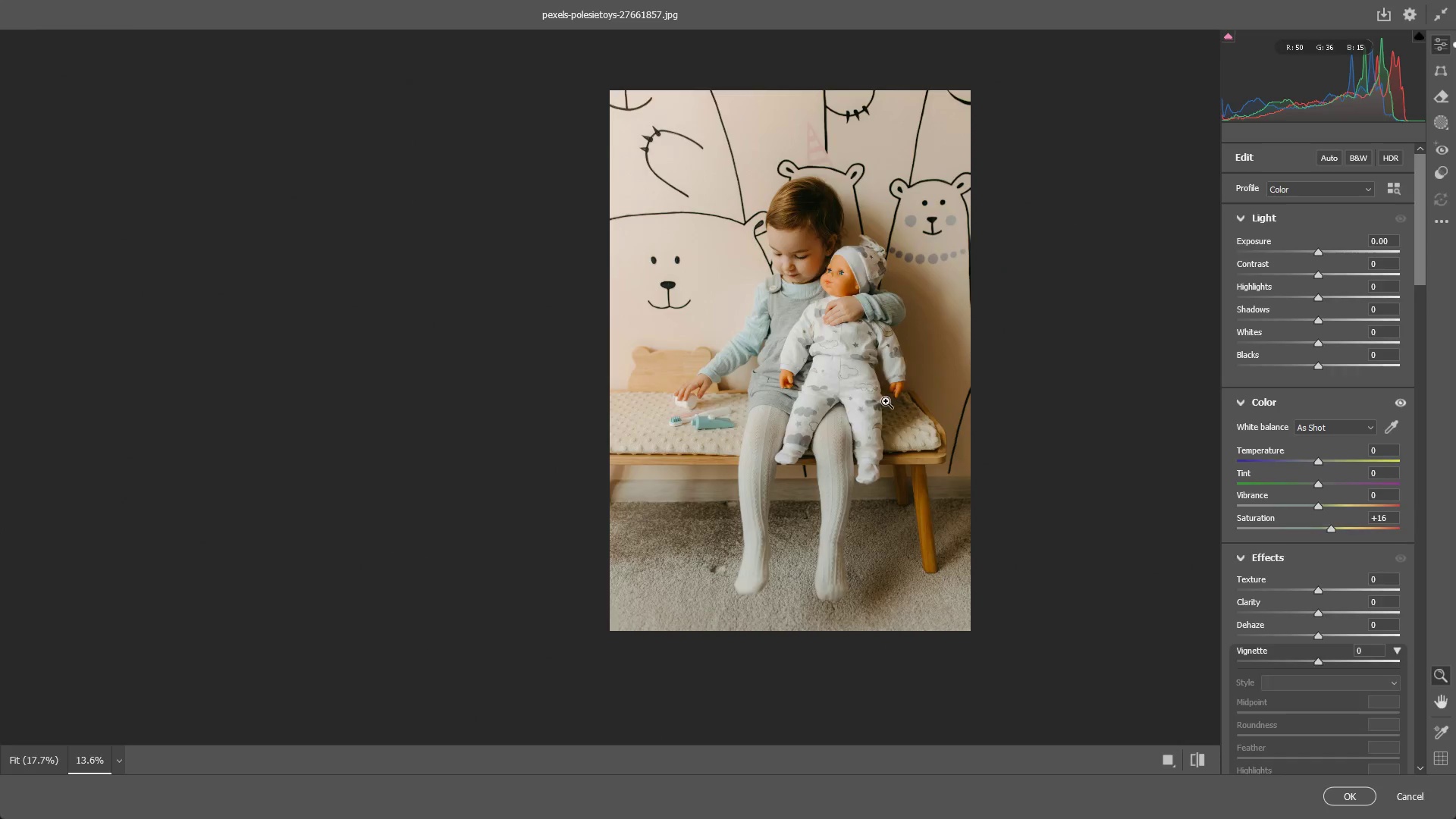 
key(Alt+Tab)
 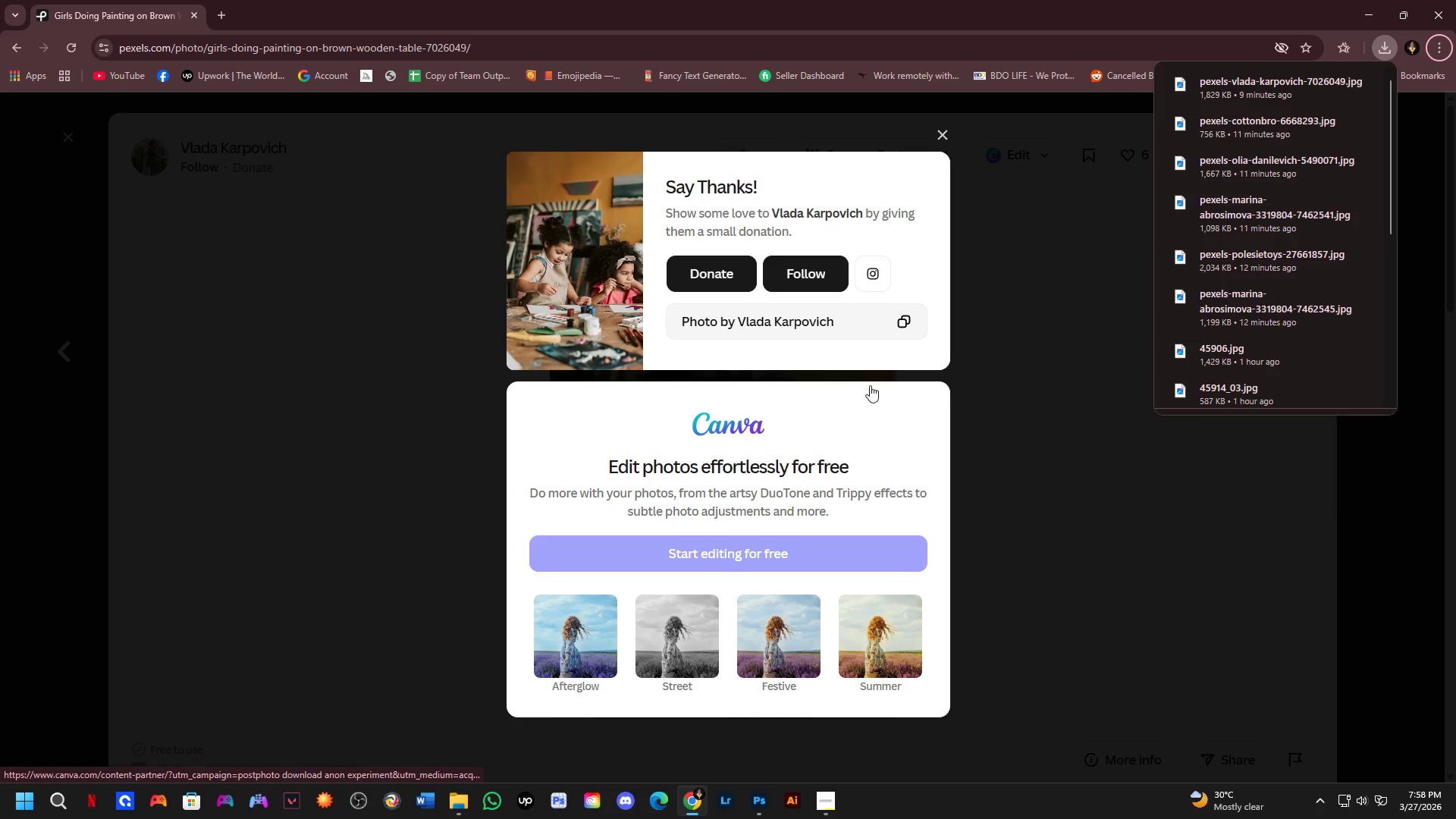 
key(Alt+AltLeft)
 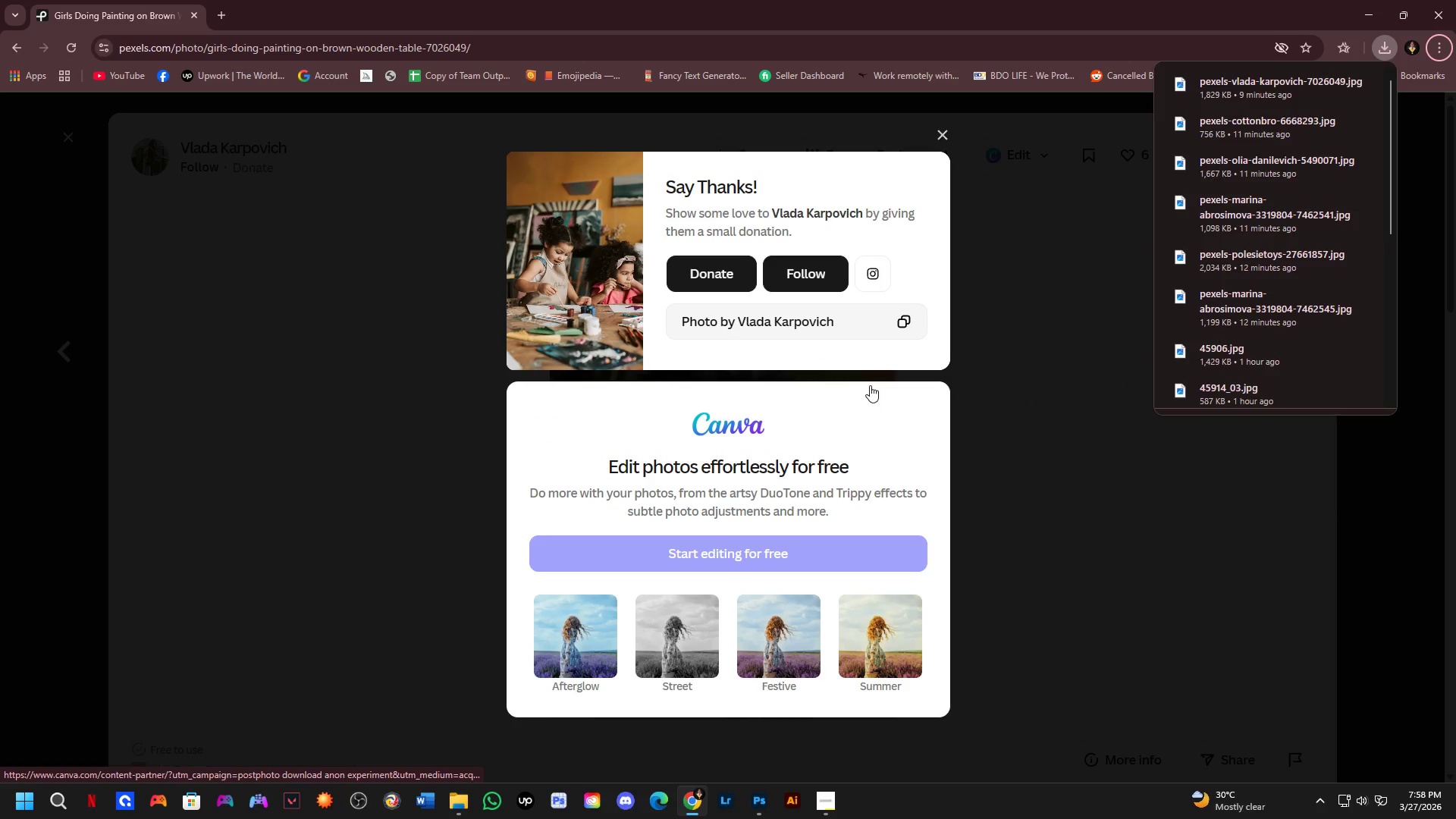 
key(Alt+Tab)
 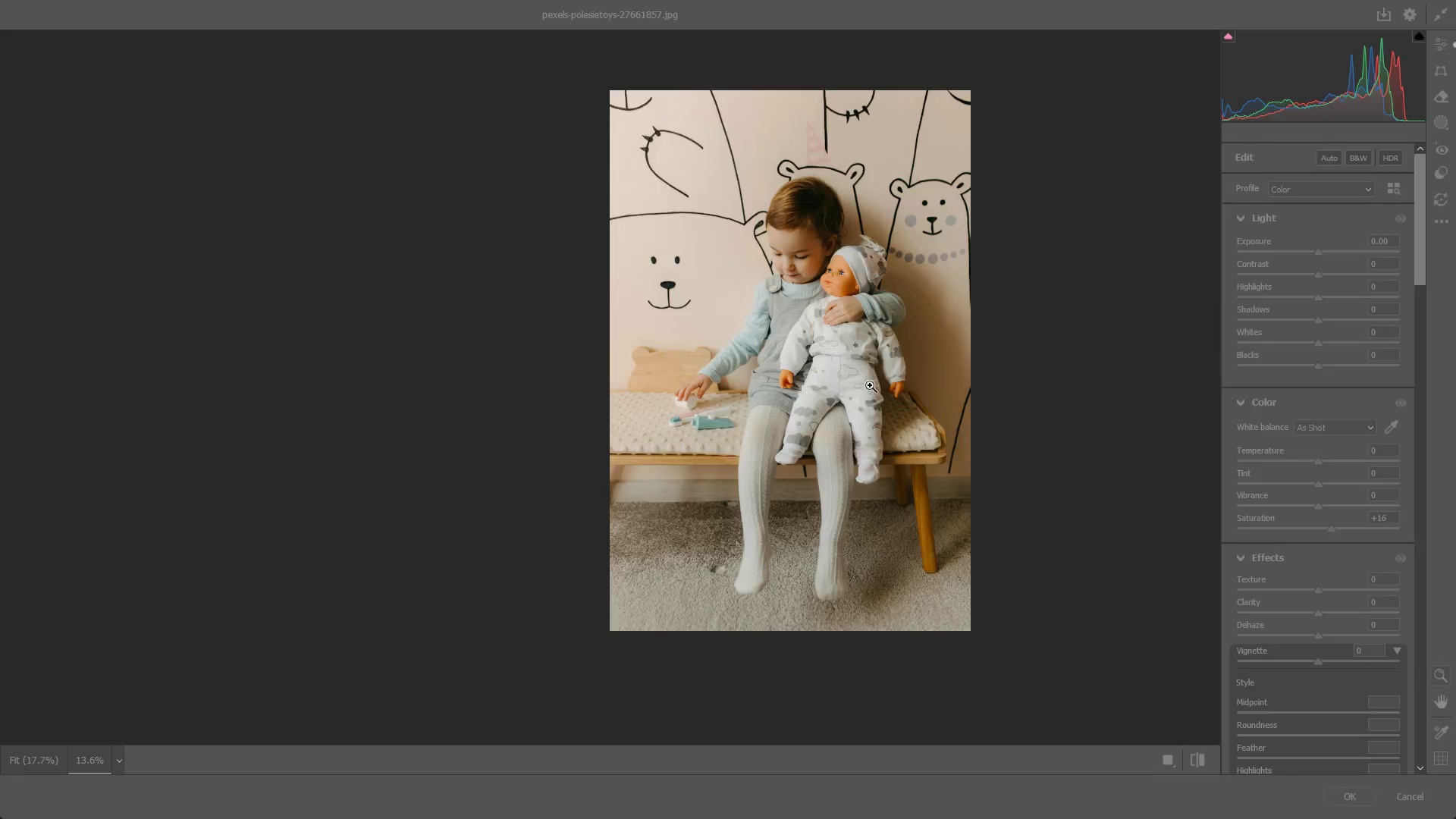 
key(Alt+Tab)
 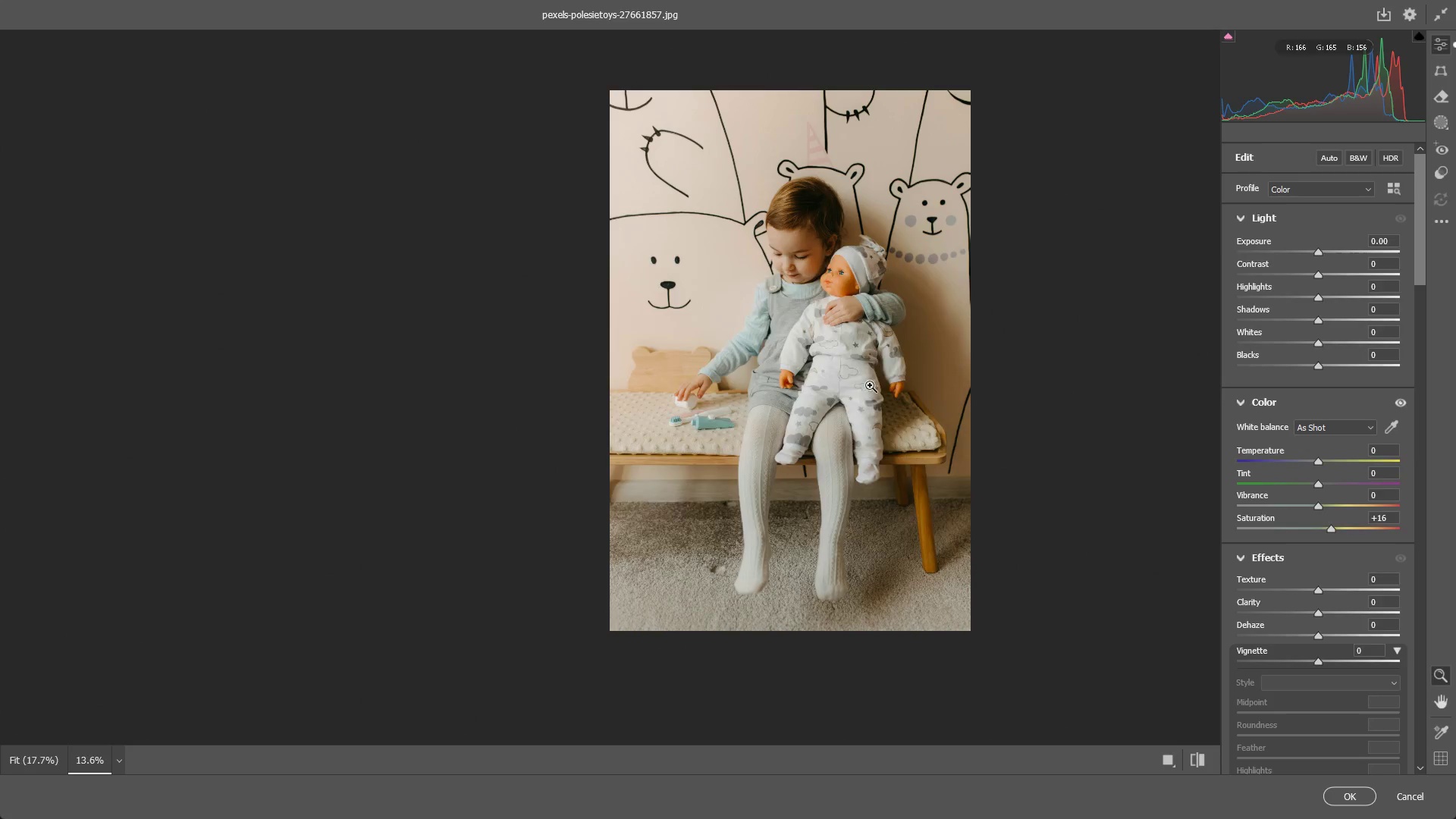 
key(Alt+Tab)